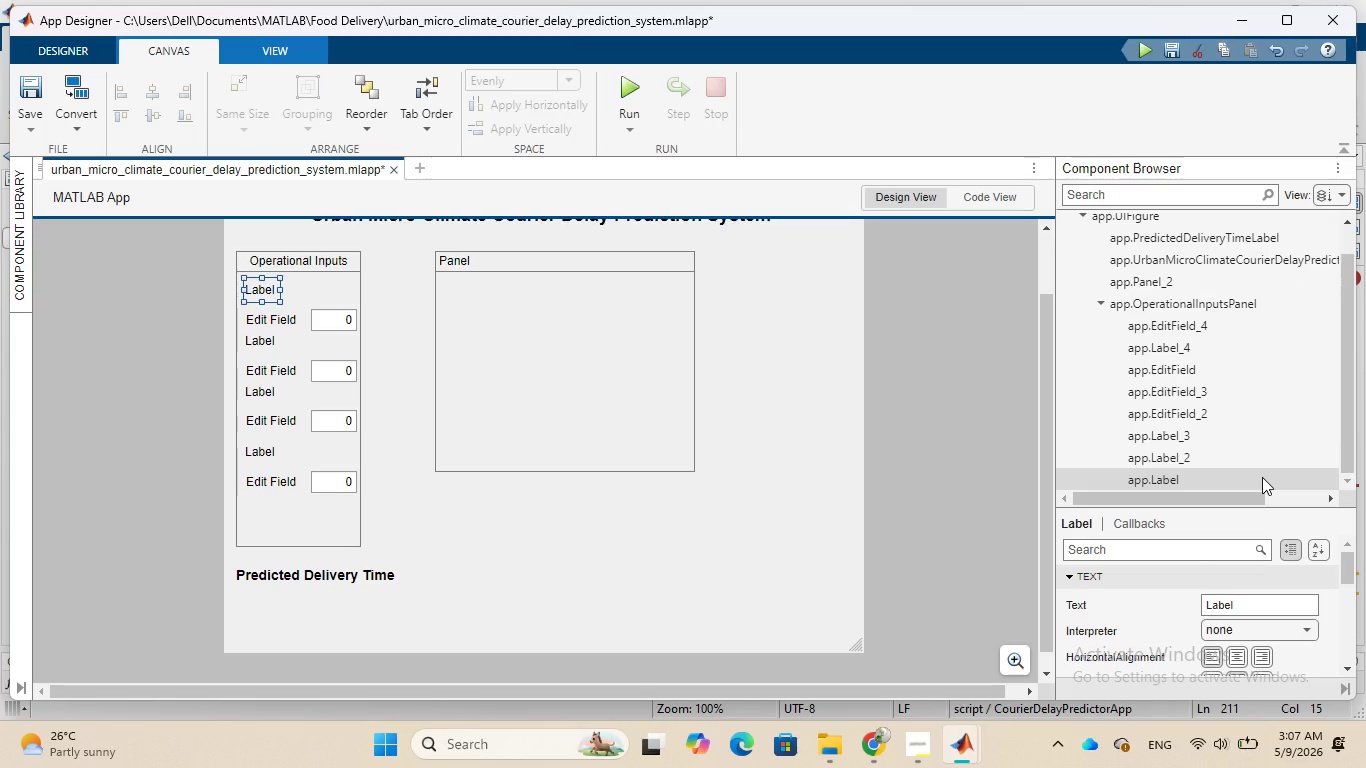 
scroll: coordinate [1262, 477], scroll_direction: down, amount: 2.0
 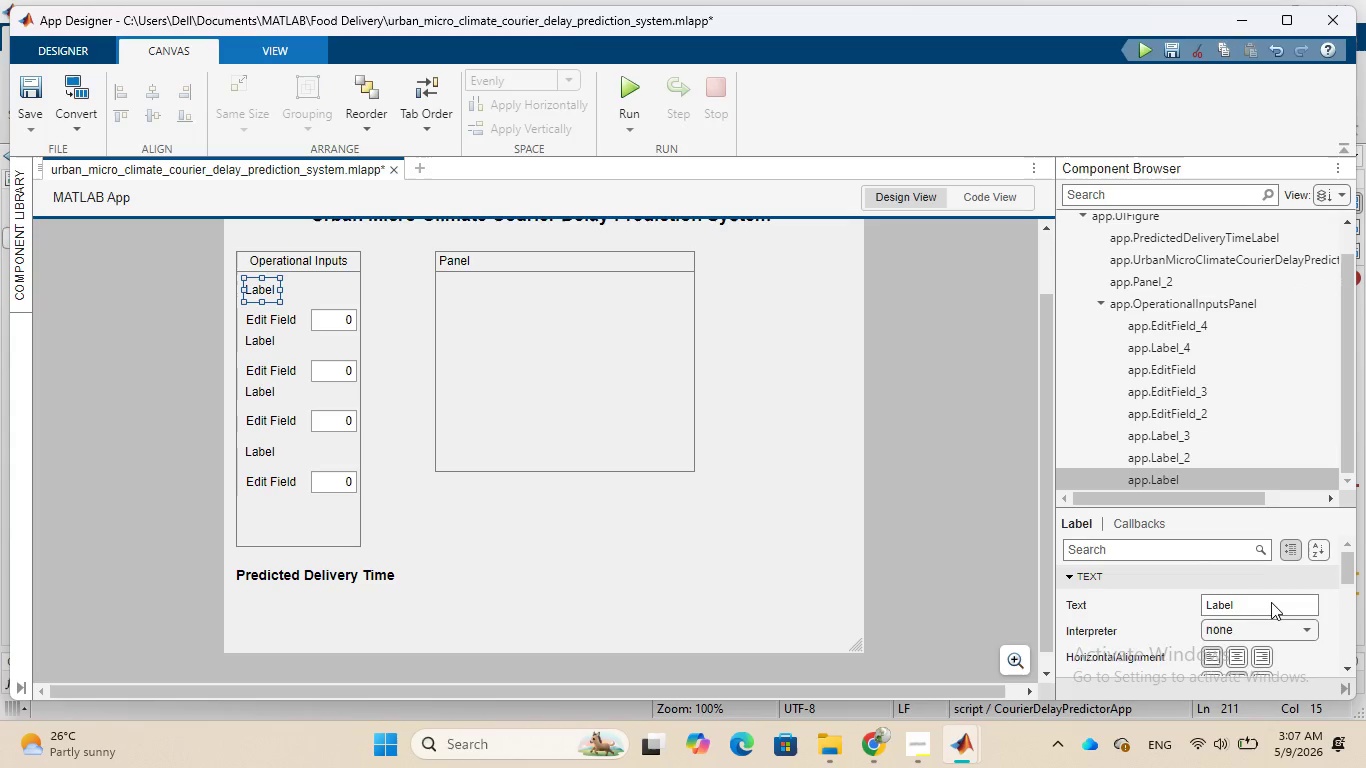 
double_click([1271, 602])
 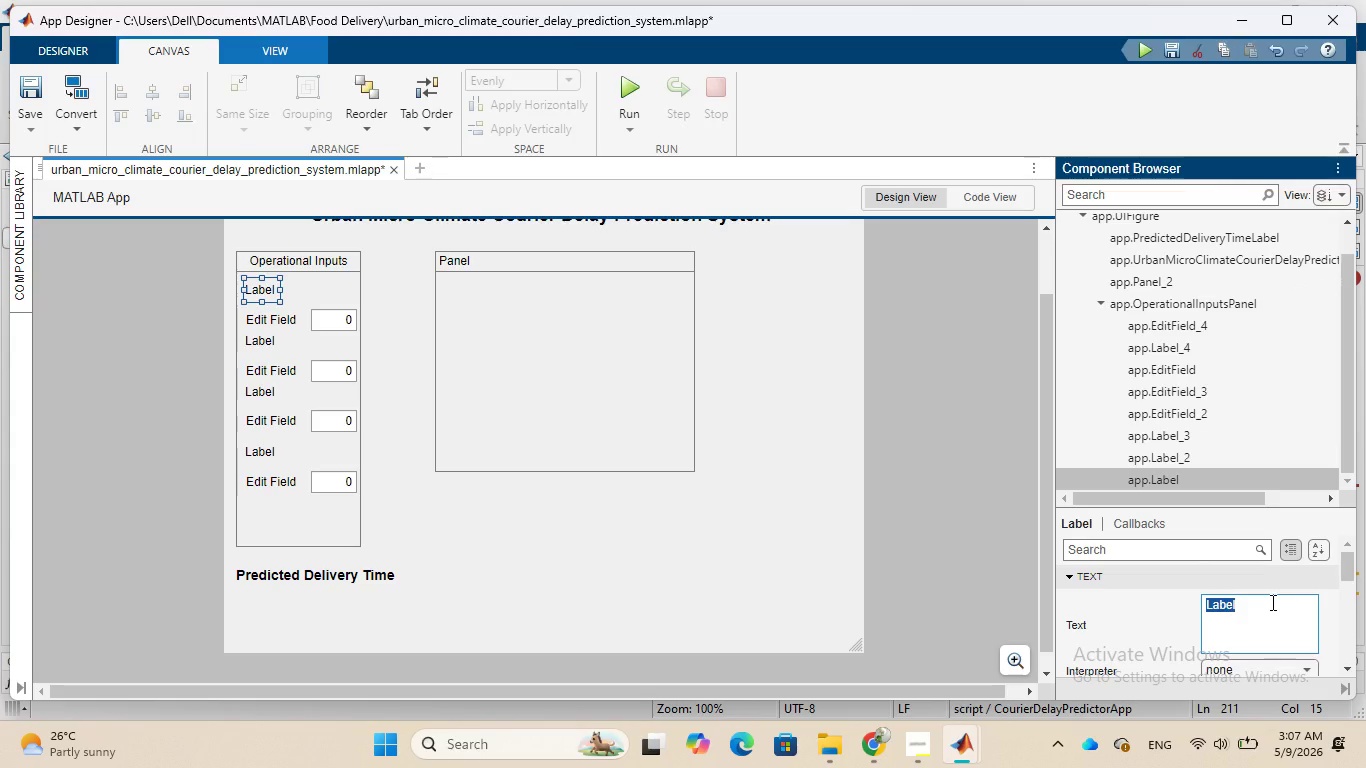 
type(Distance())
 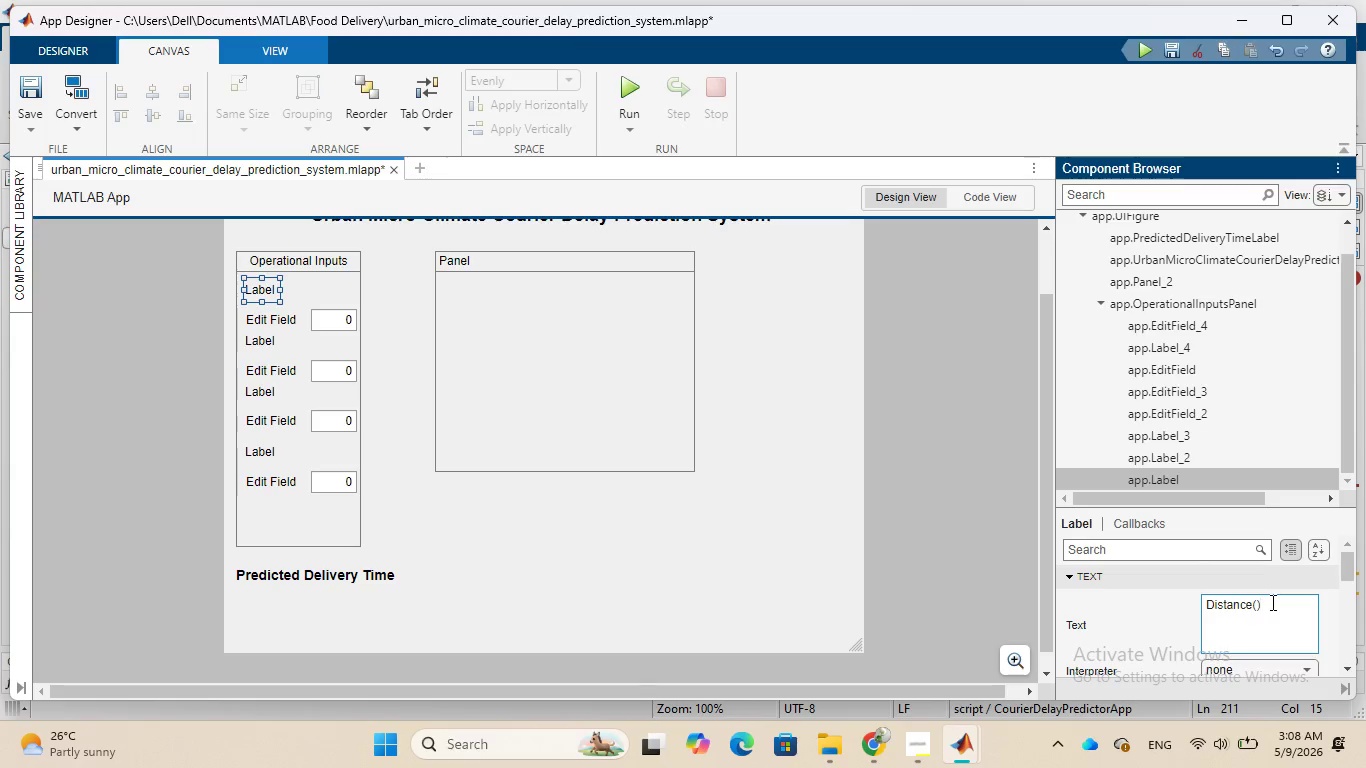 
key(ArrowLeft)
 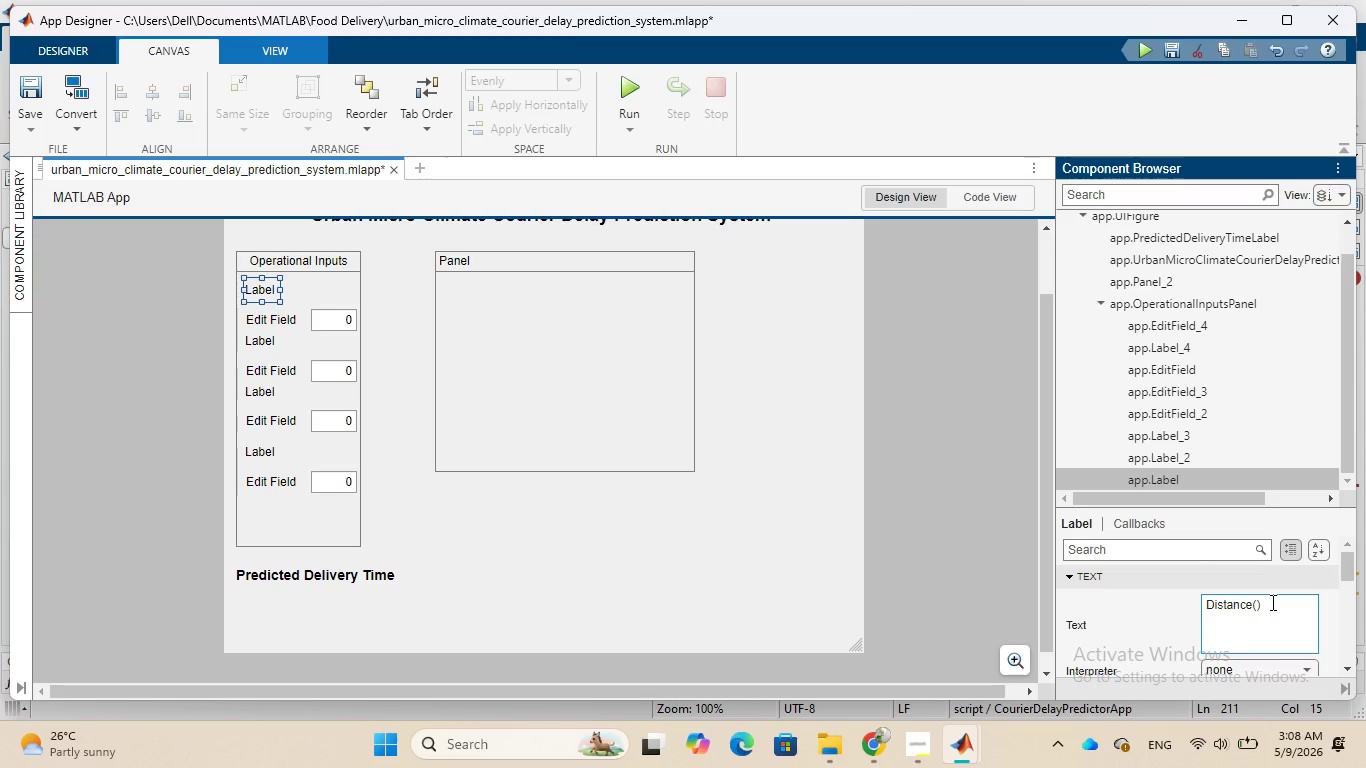 
type(km)
 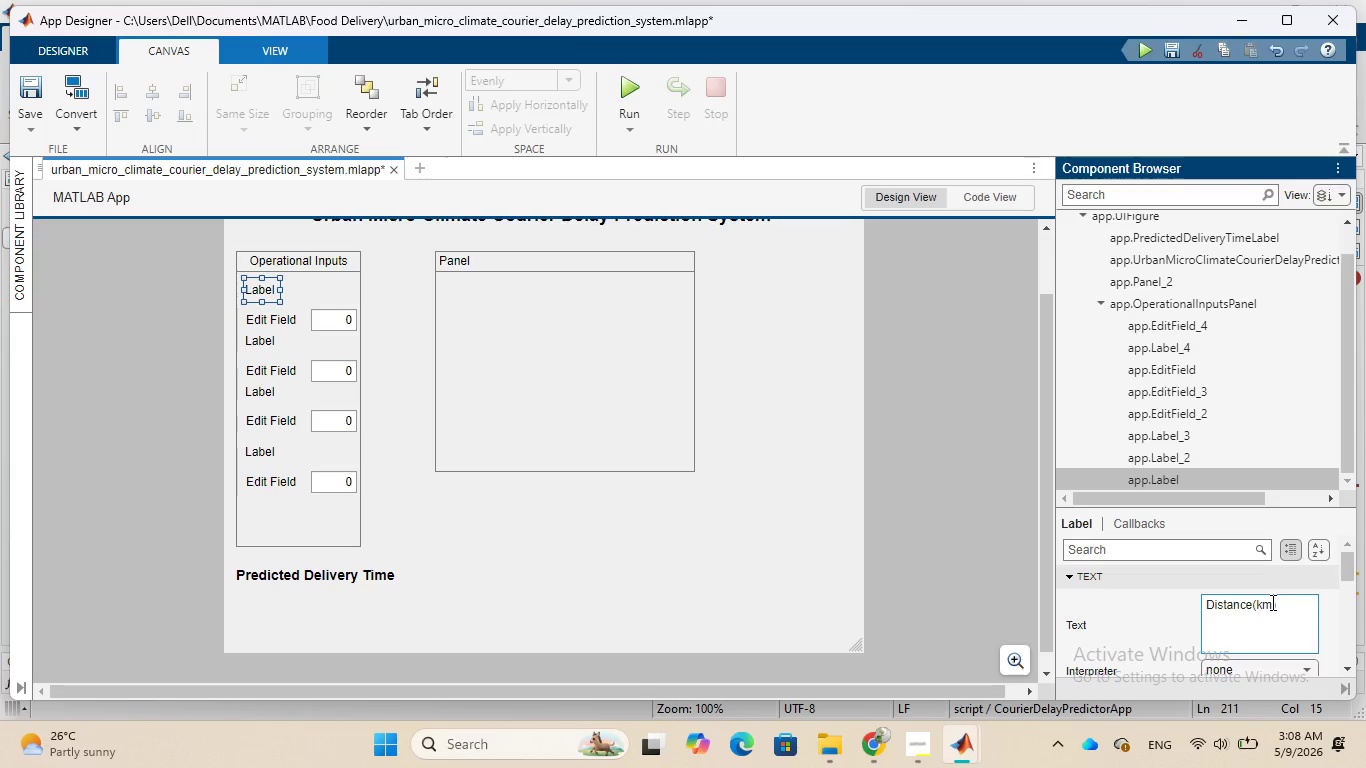 
key(ArrowRight)
 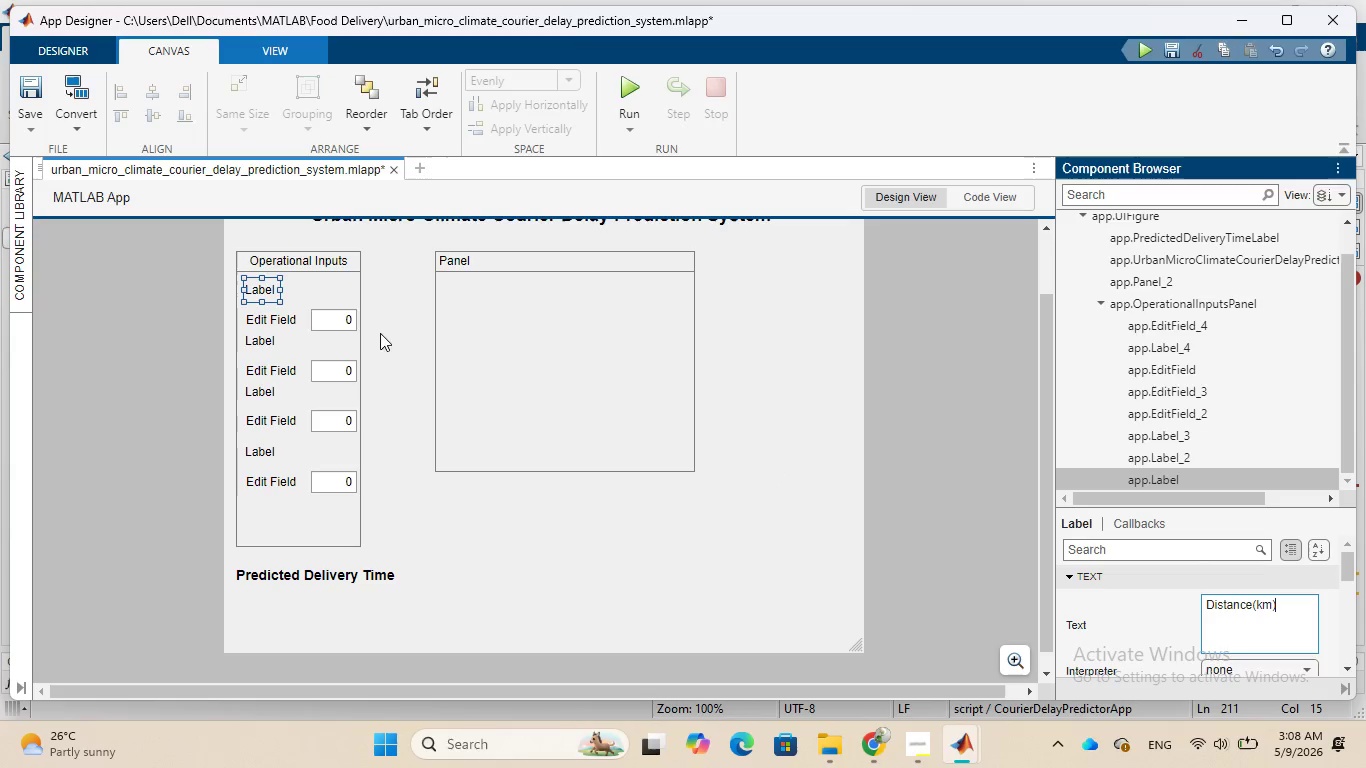 
left_click([266, 292])
 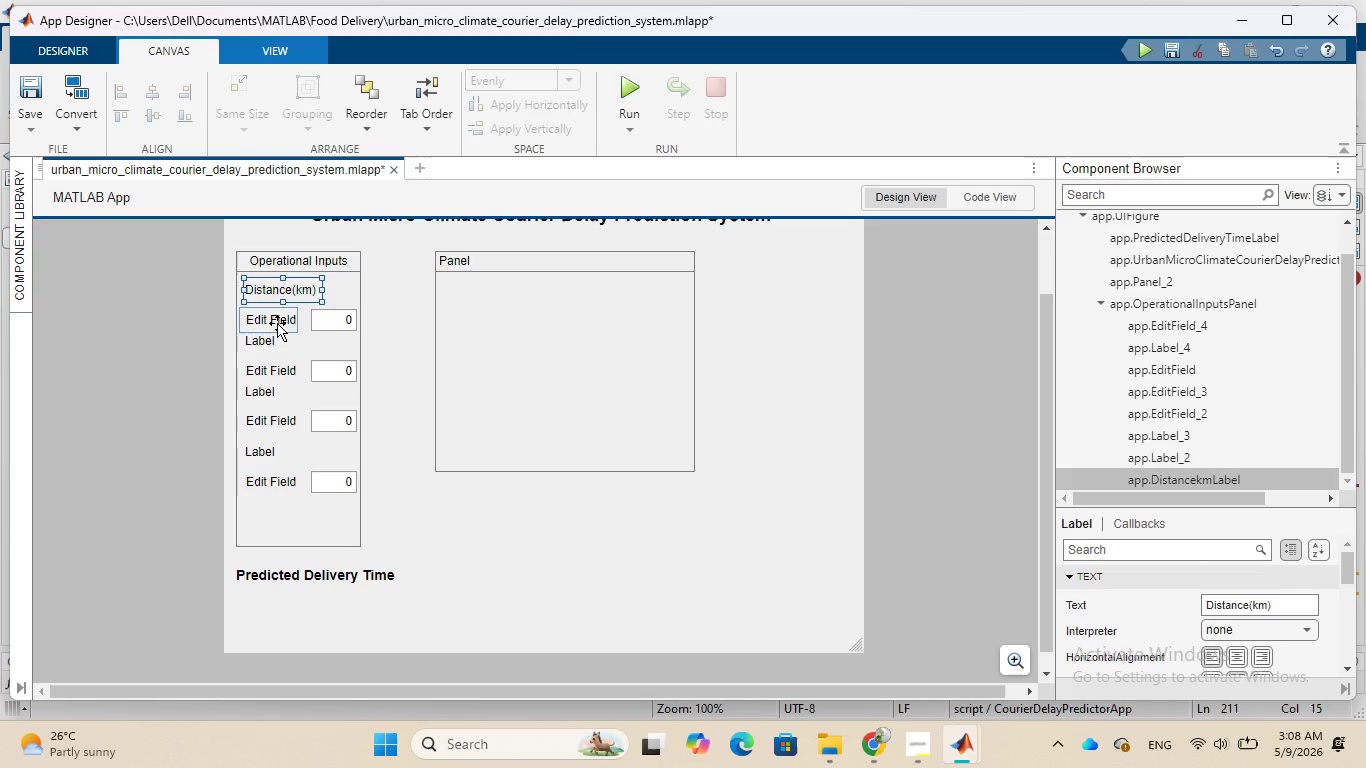 
double_click([277, 323])
 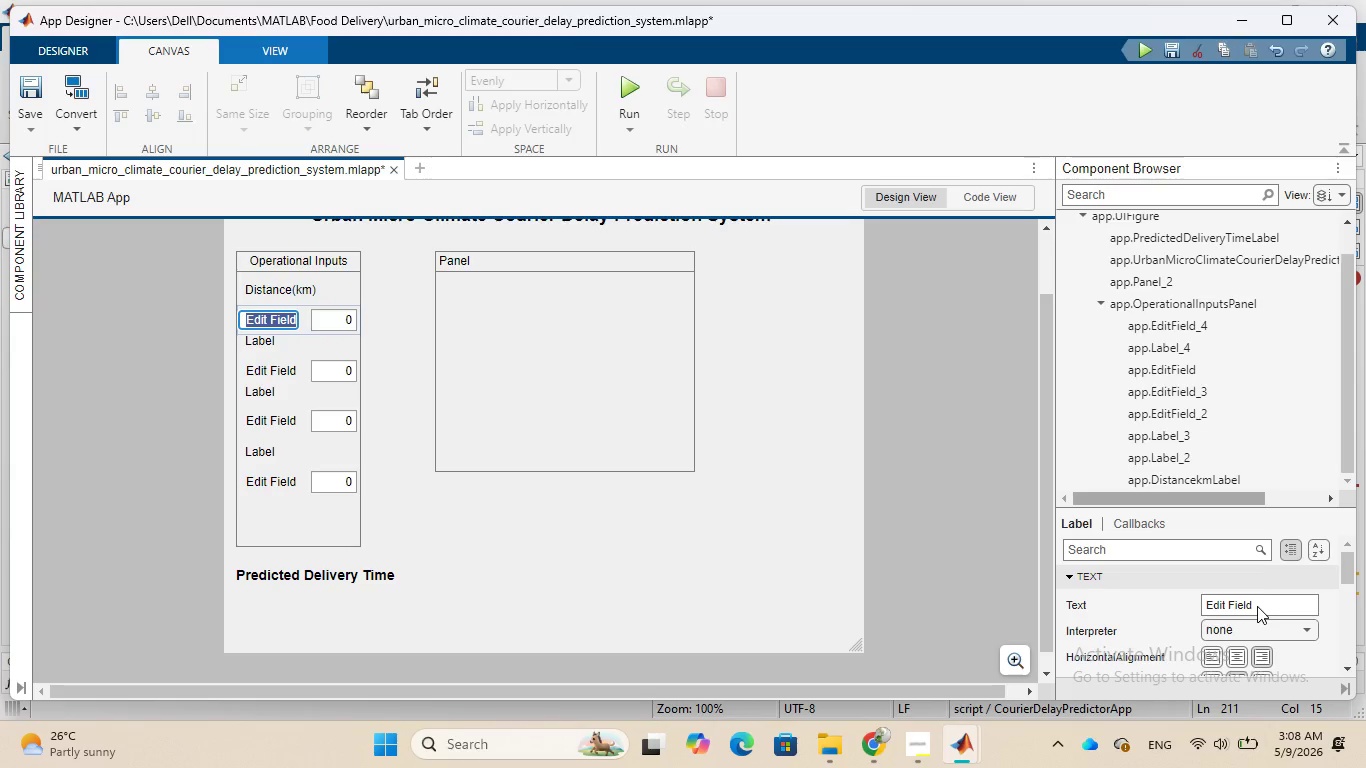 
double_click([1257, 603])
 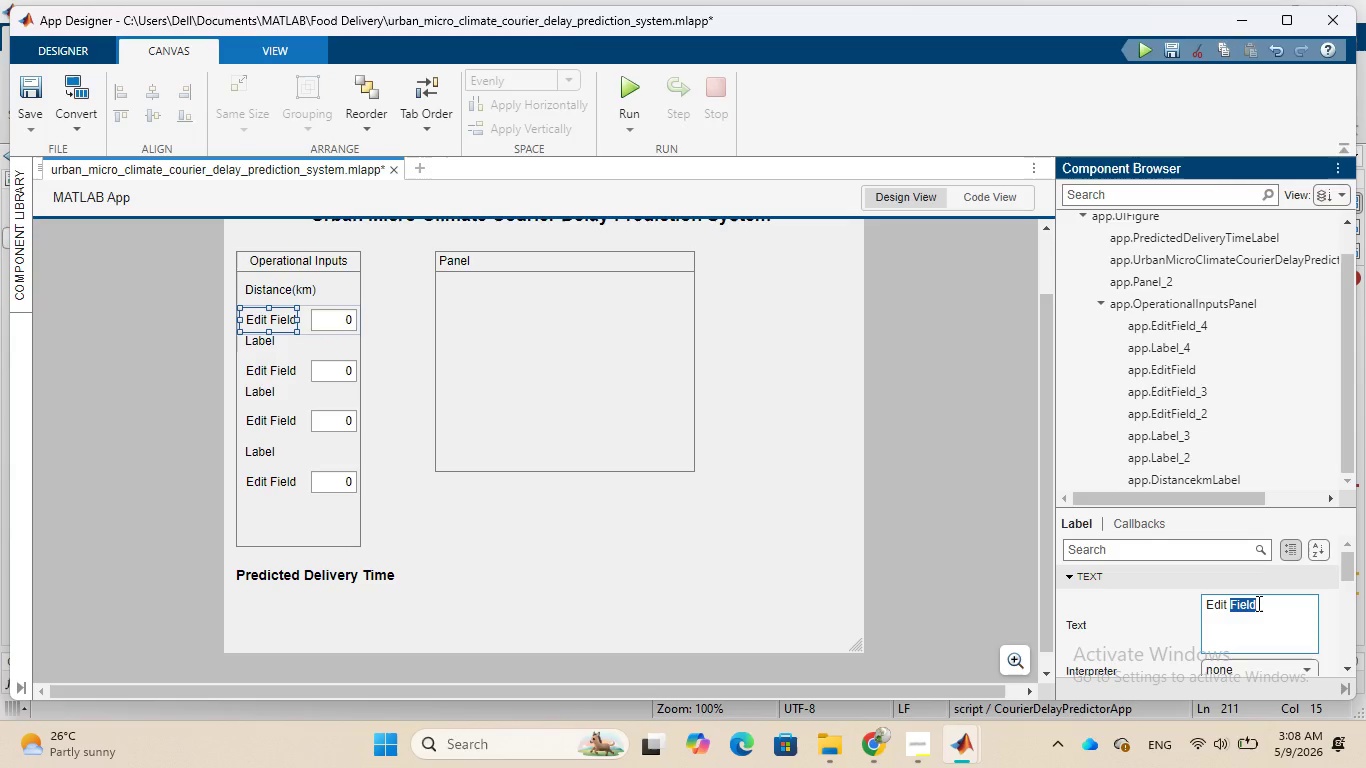 
hold_key(key=Backspace, duration=0.52)
 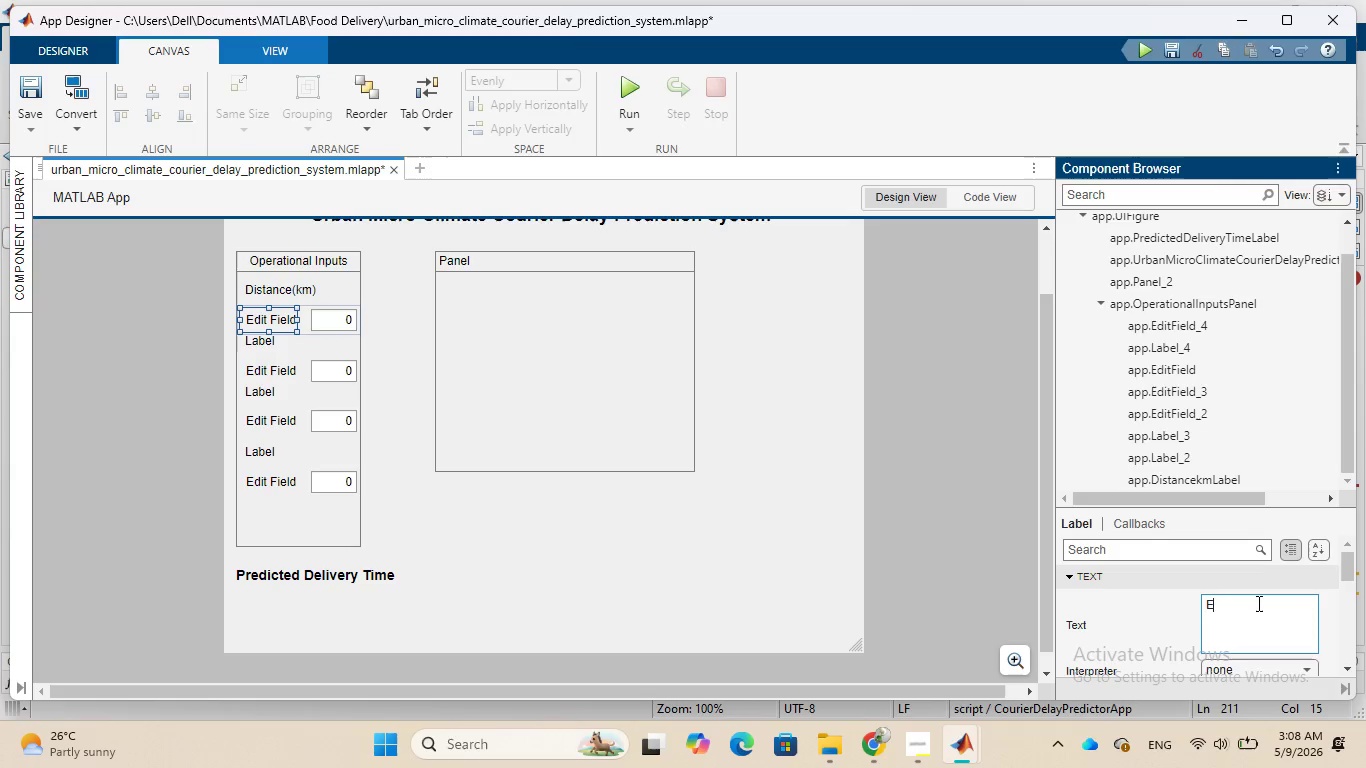 
hold_key(key=Backspace, duration=0.45)
 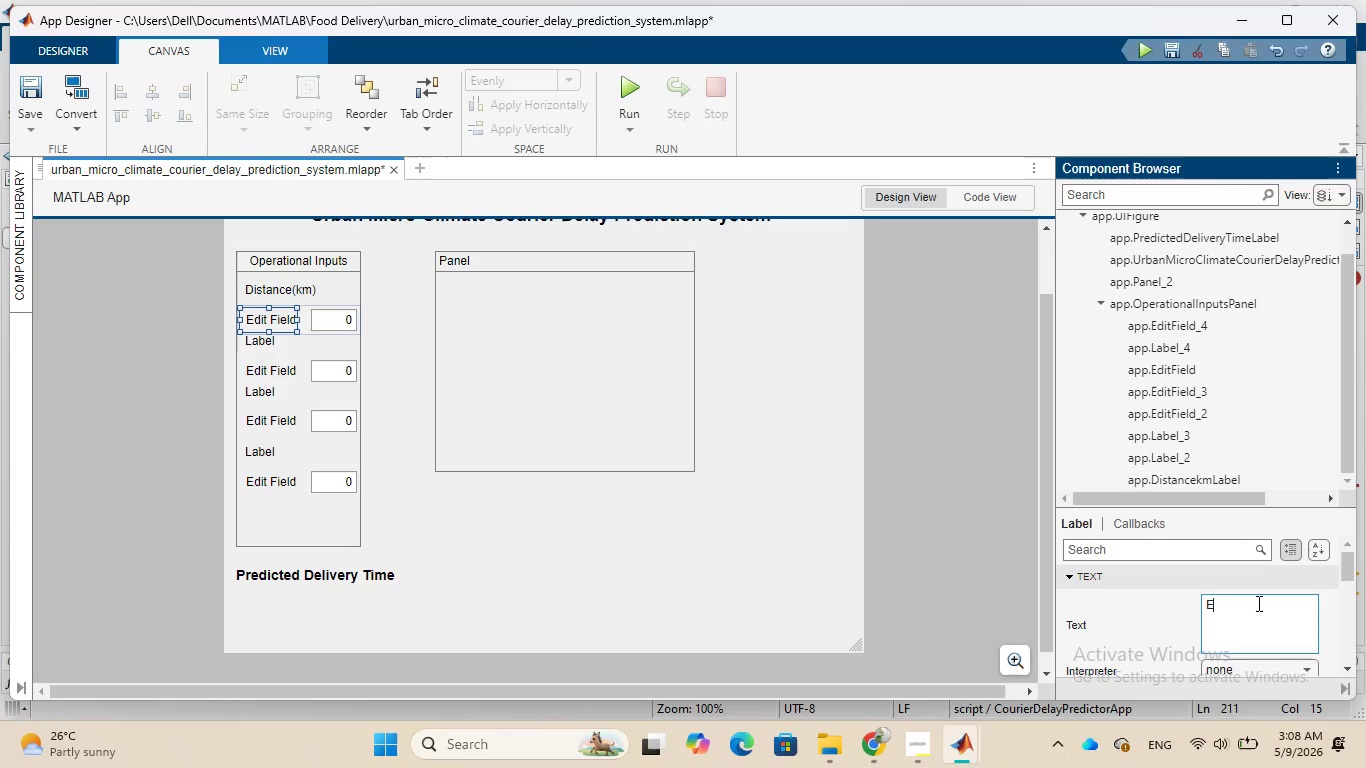 
key(Backspace)
 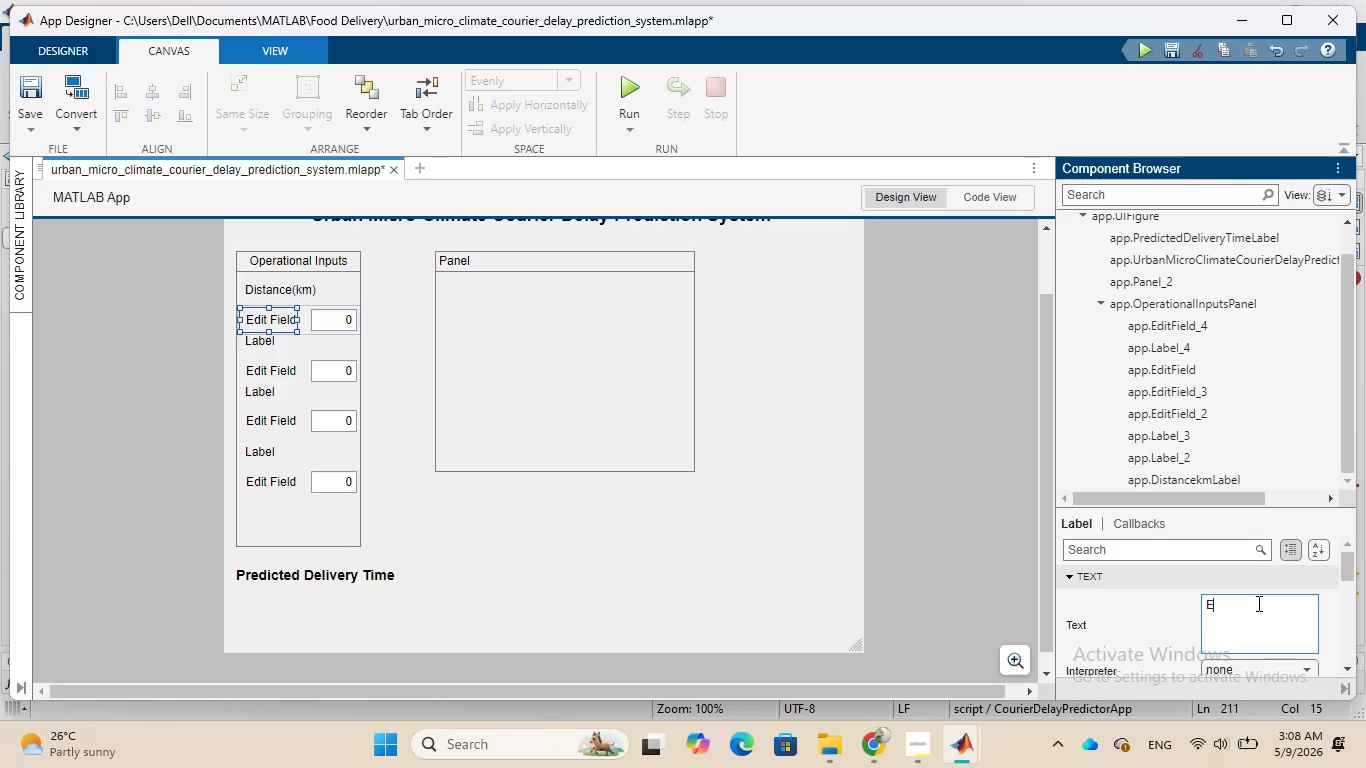 
key(Backspace)
 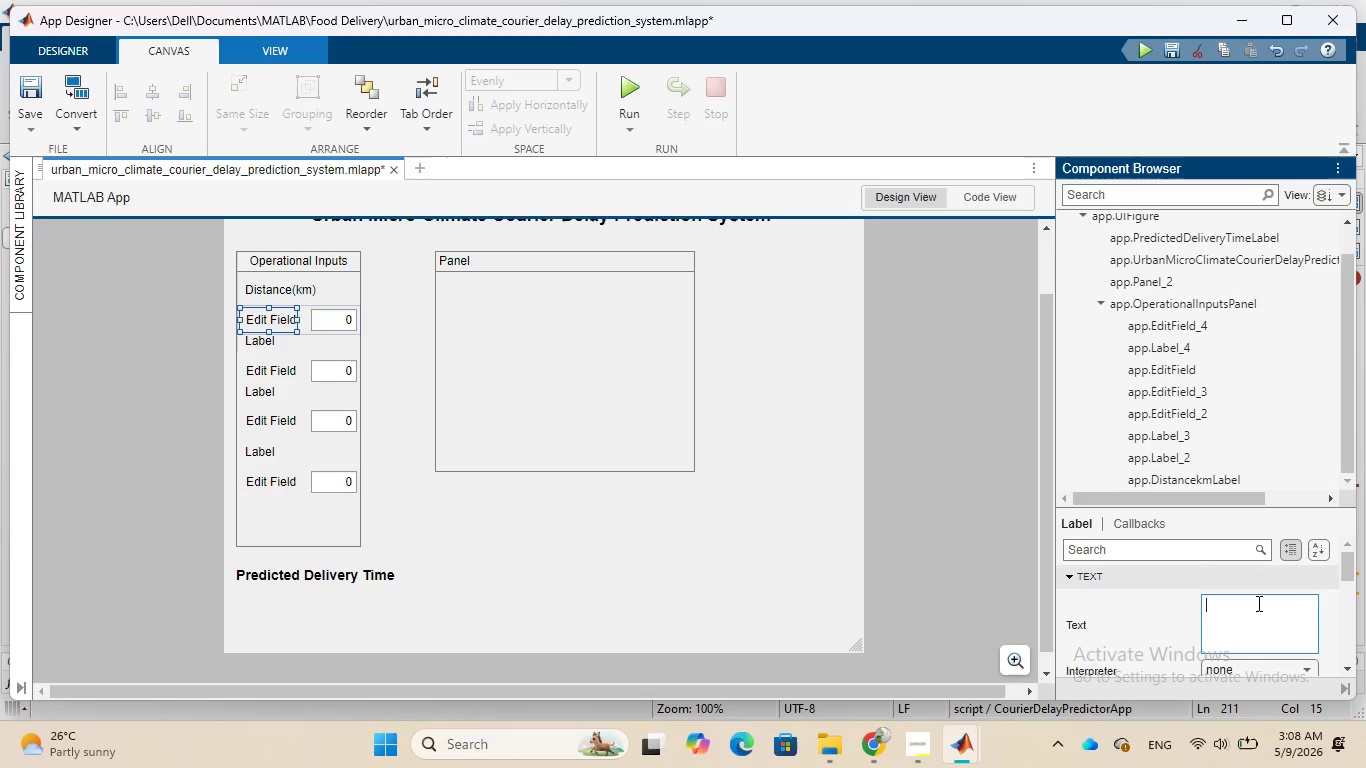 
type(Distance()
 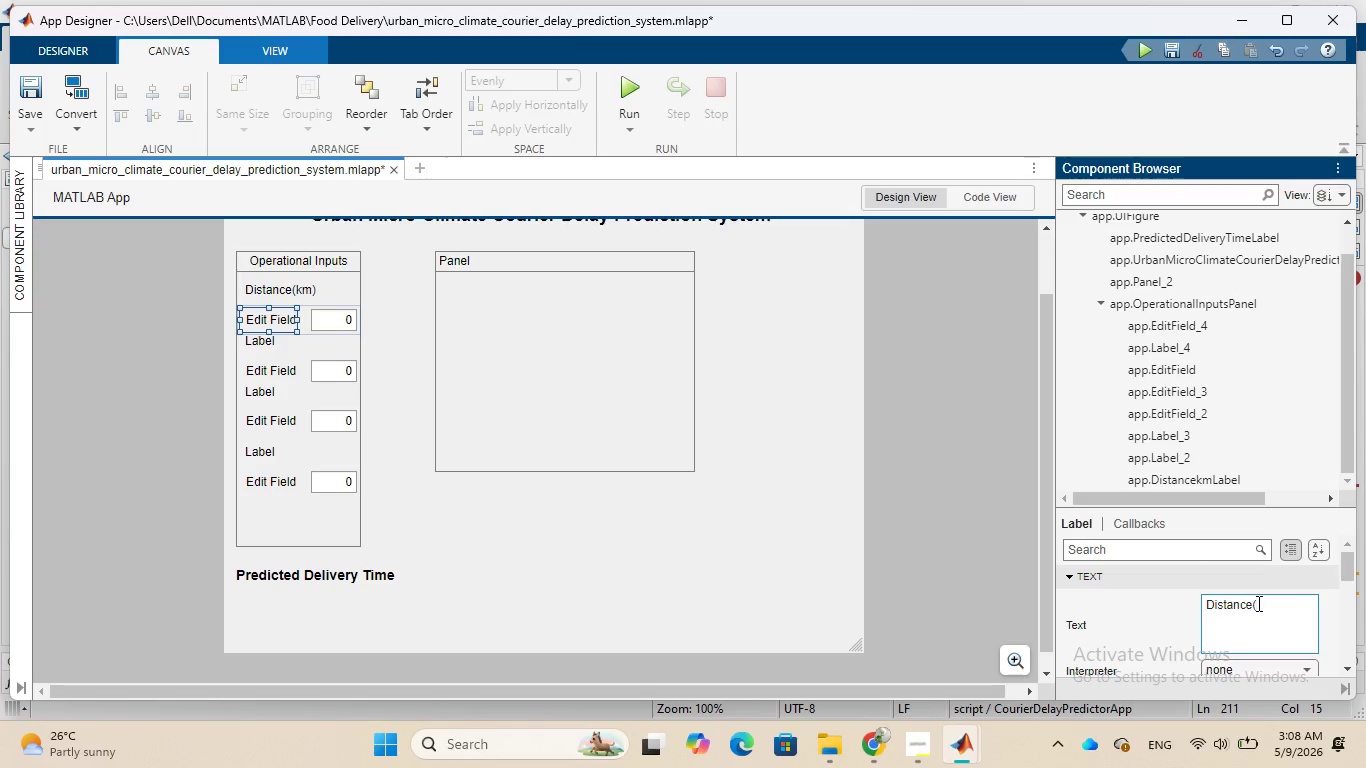 
wait(11.55)
 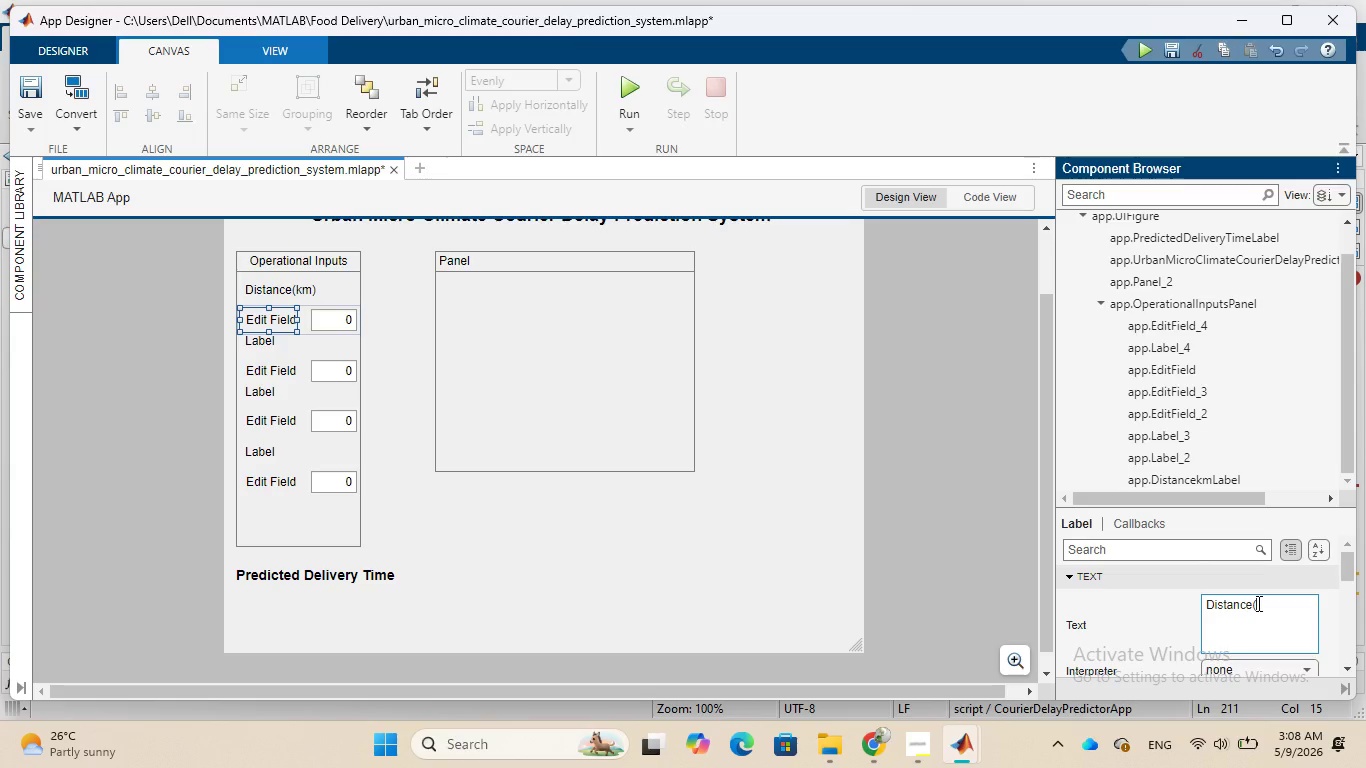 
key(Backspace)
type( inpu)
 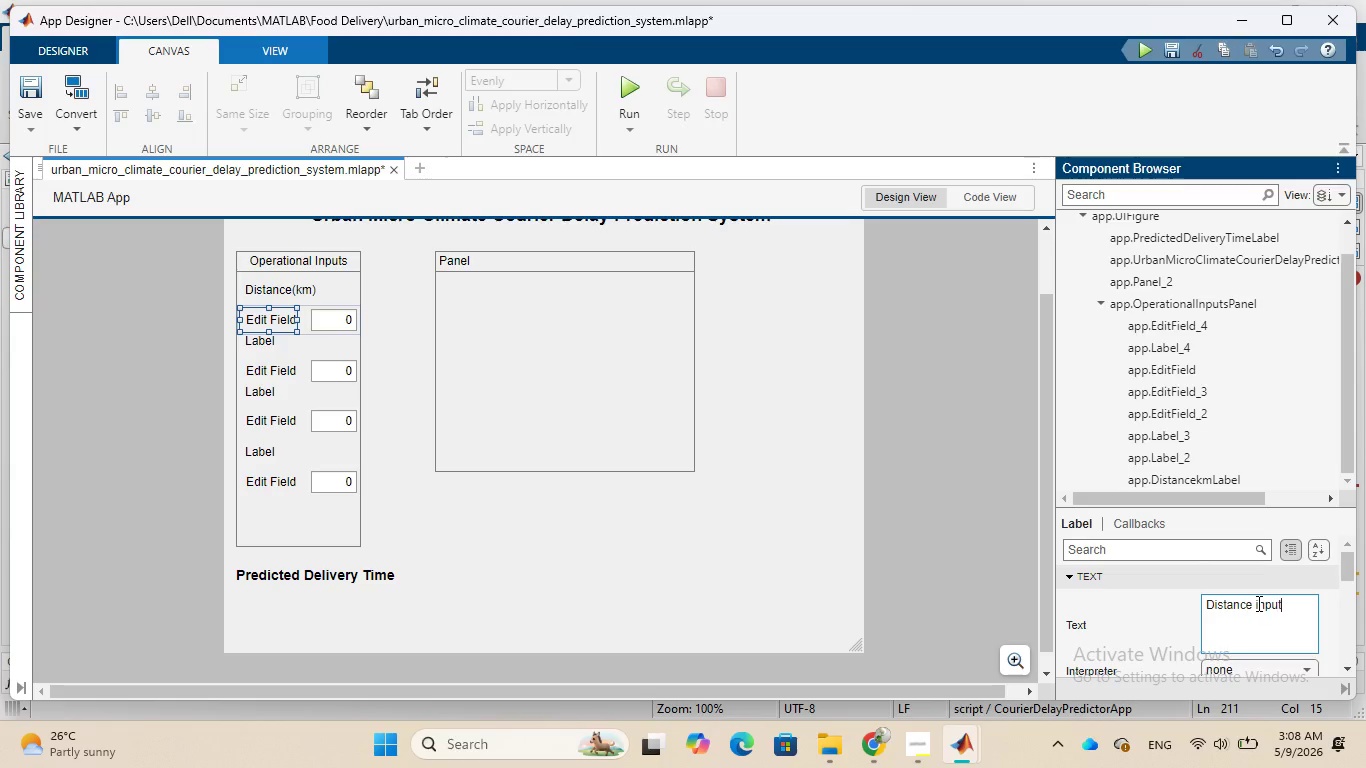 
key(T)
 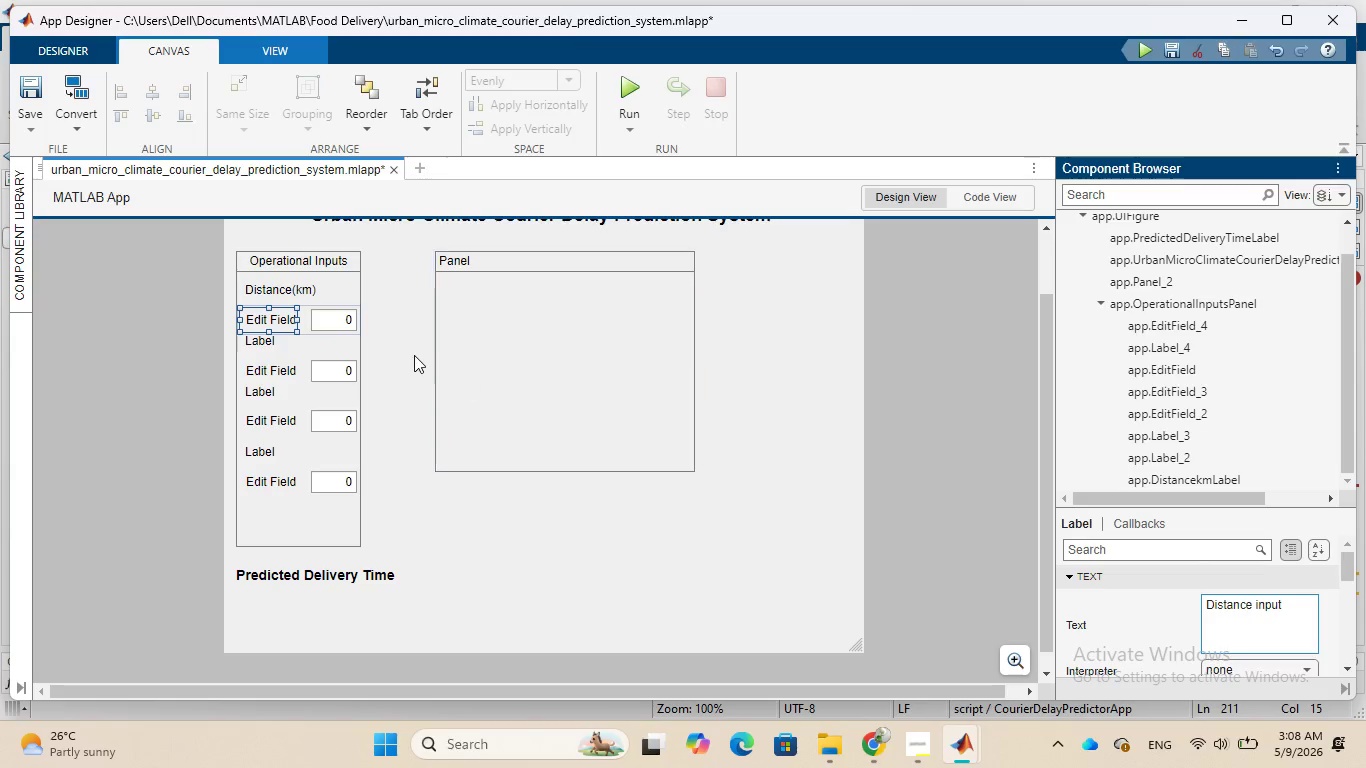 
left_click([265, 321])
 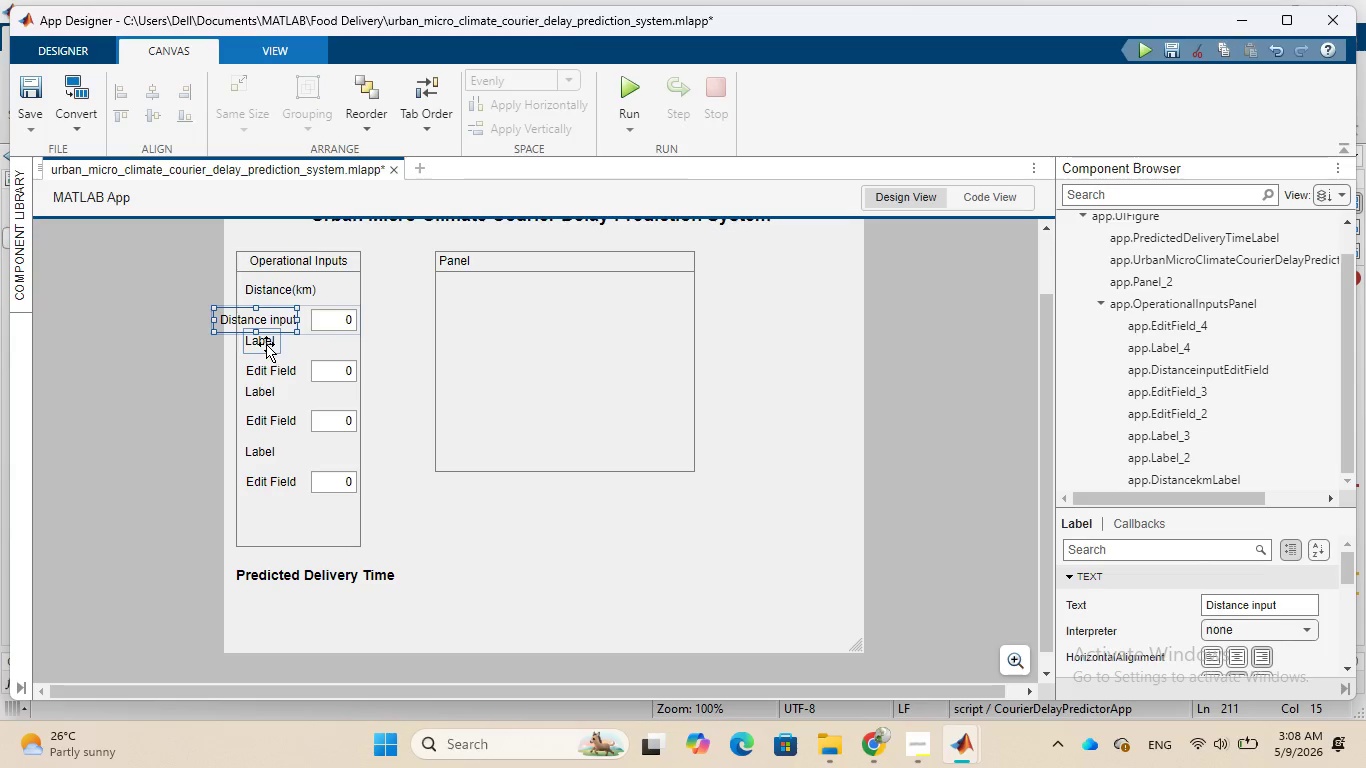 
double_click([266, 344])
 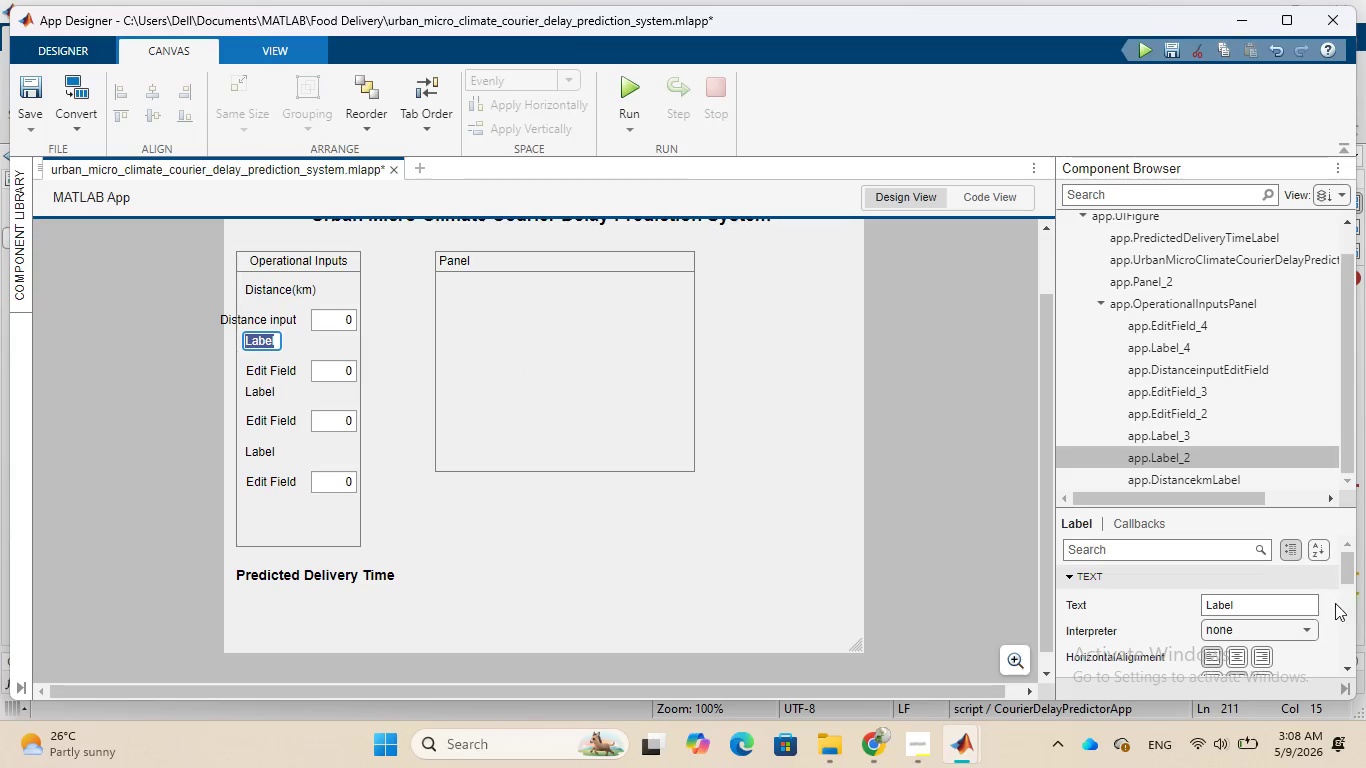 
left_click([1271, 600])
 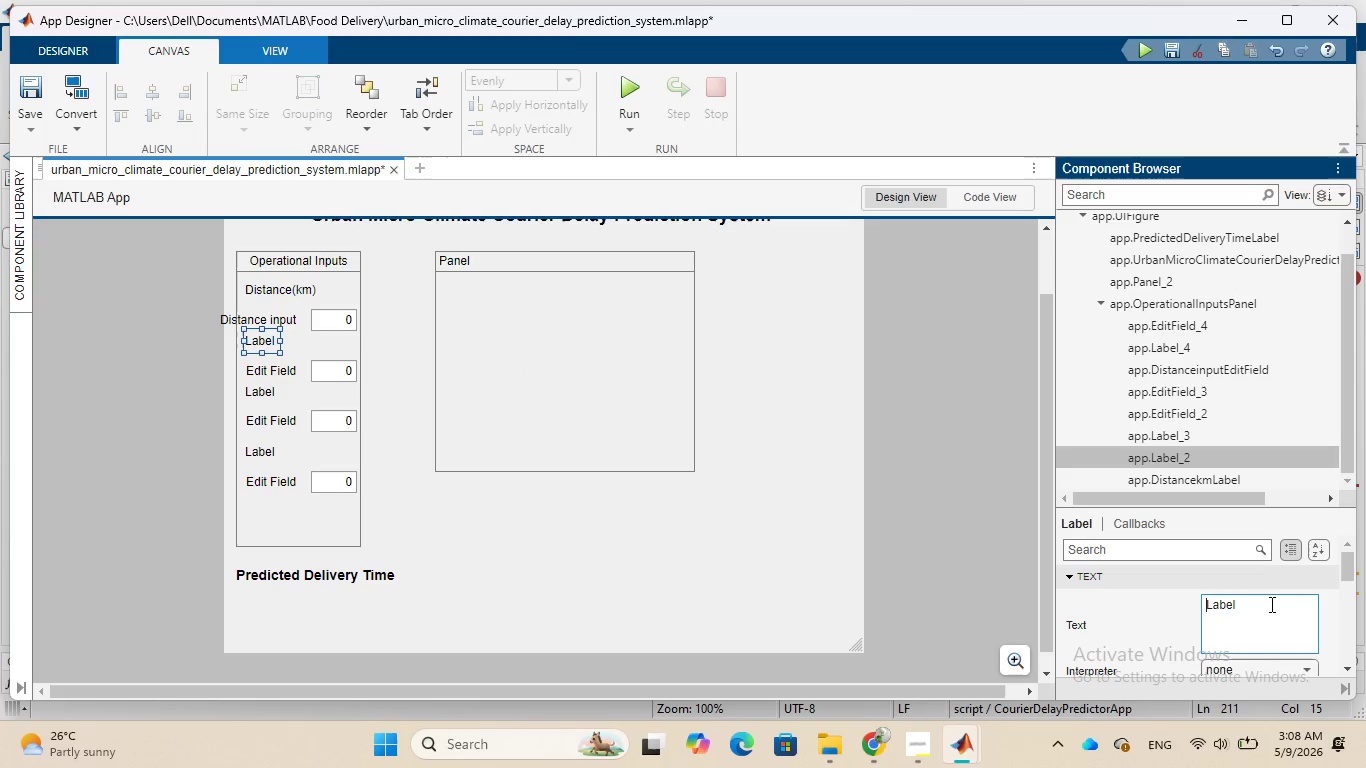 
left_click([1270, 604])
 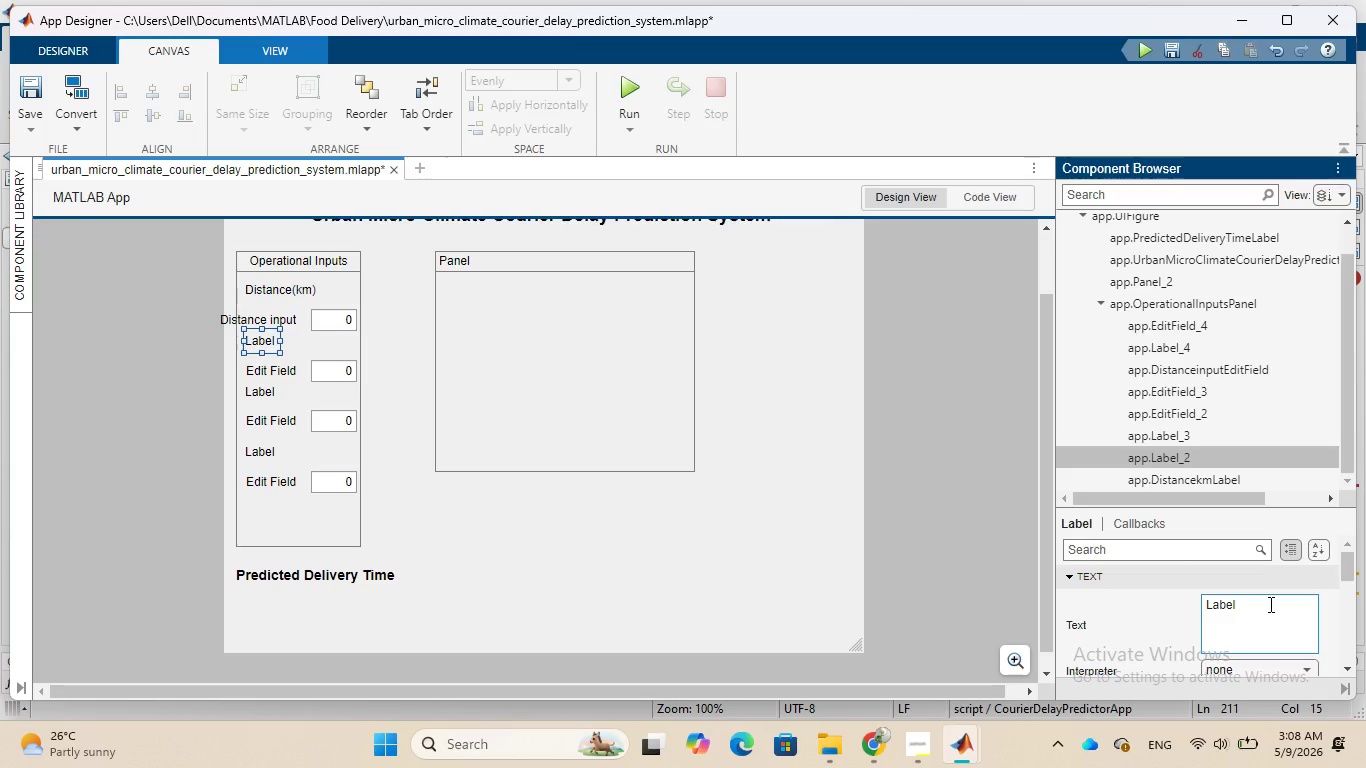 
key(Backspace)
key(Backspace)
key(Backspace)
key(Backspace)
key(Backspace)
type(Rainf)
 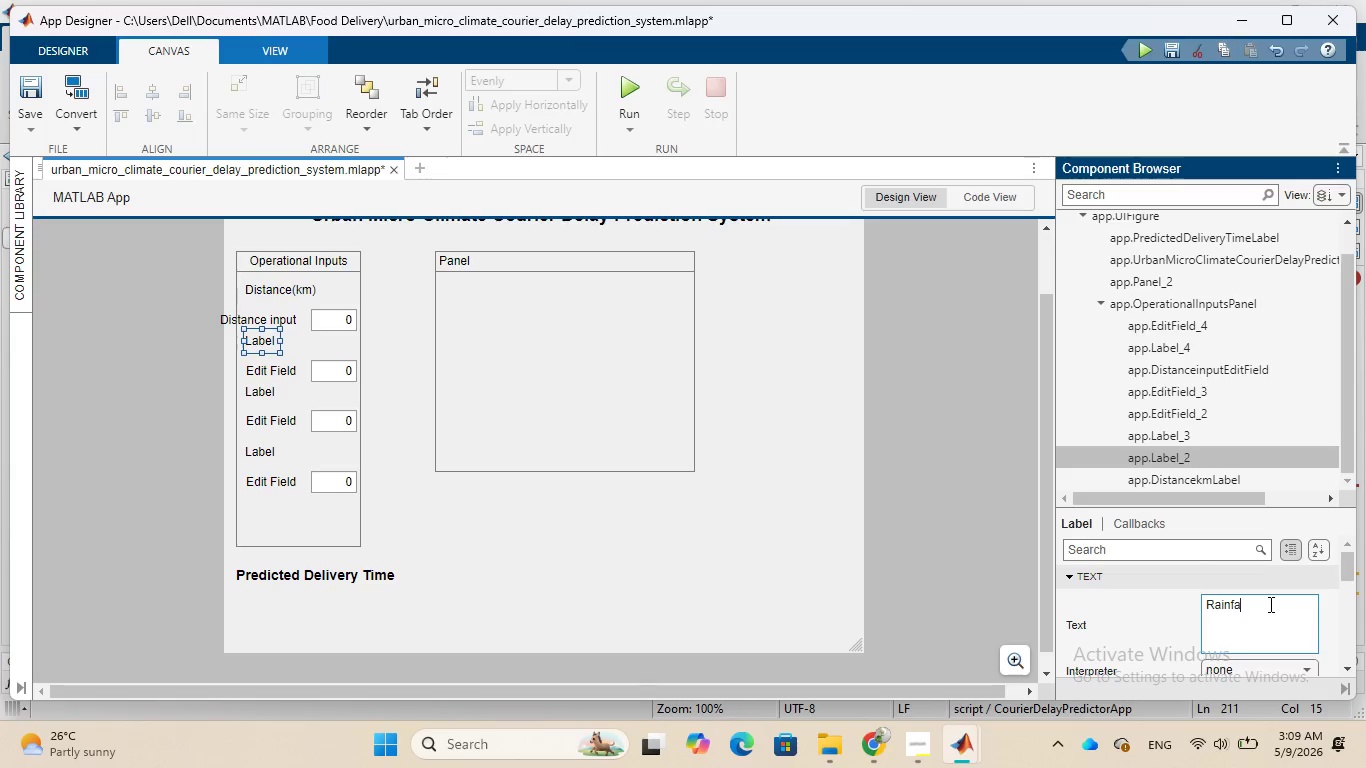 
type(all)
 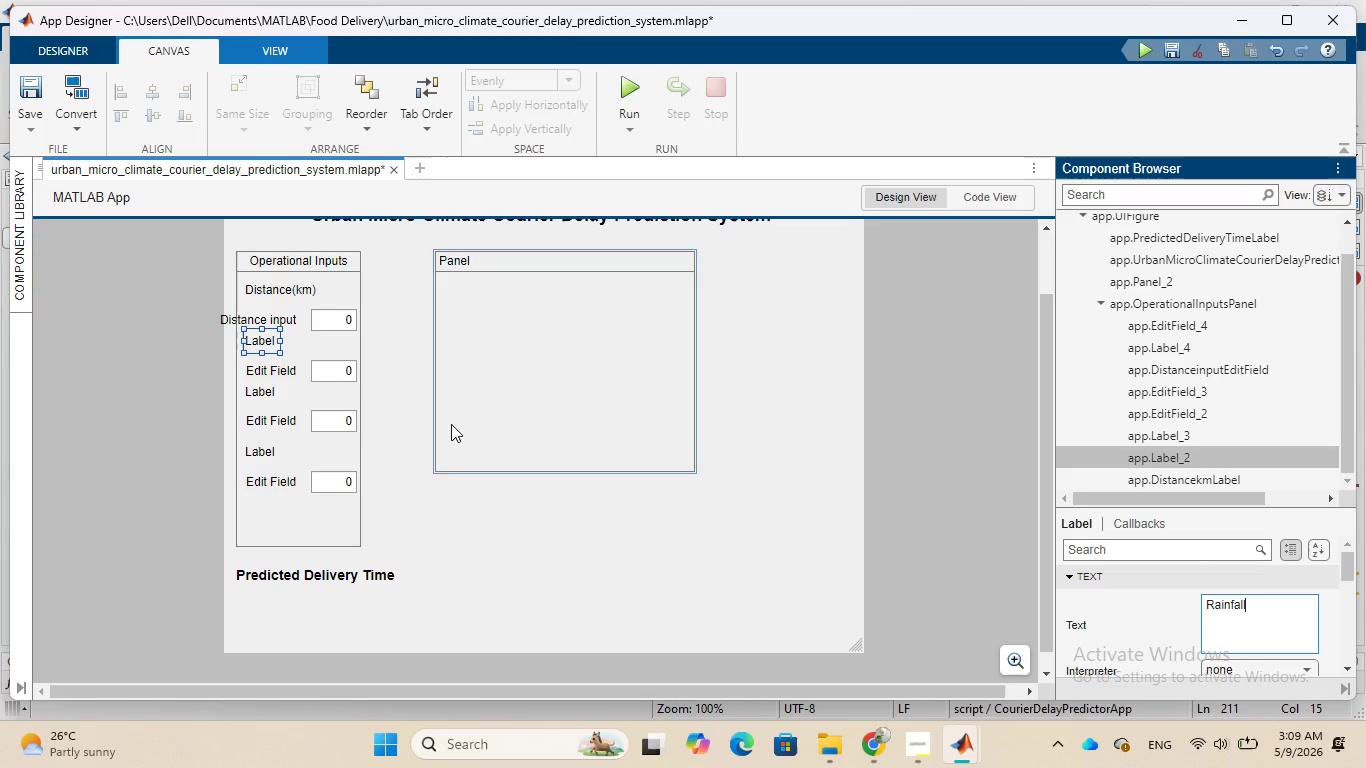 
left_click([272, 376])
 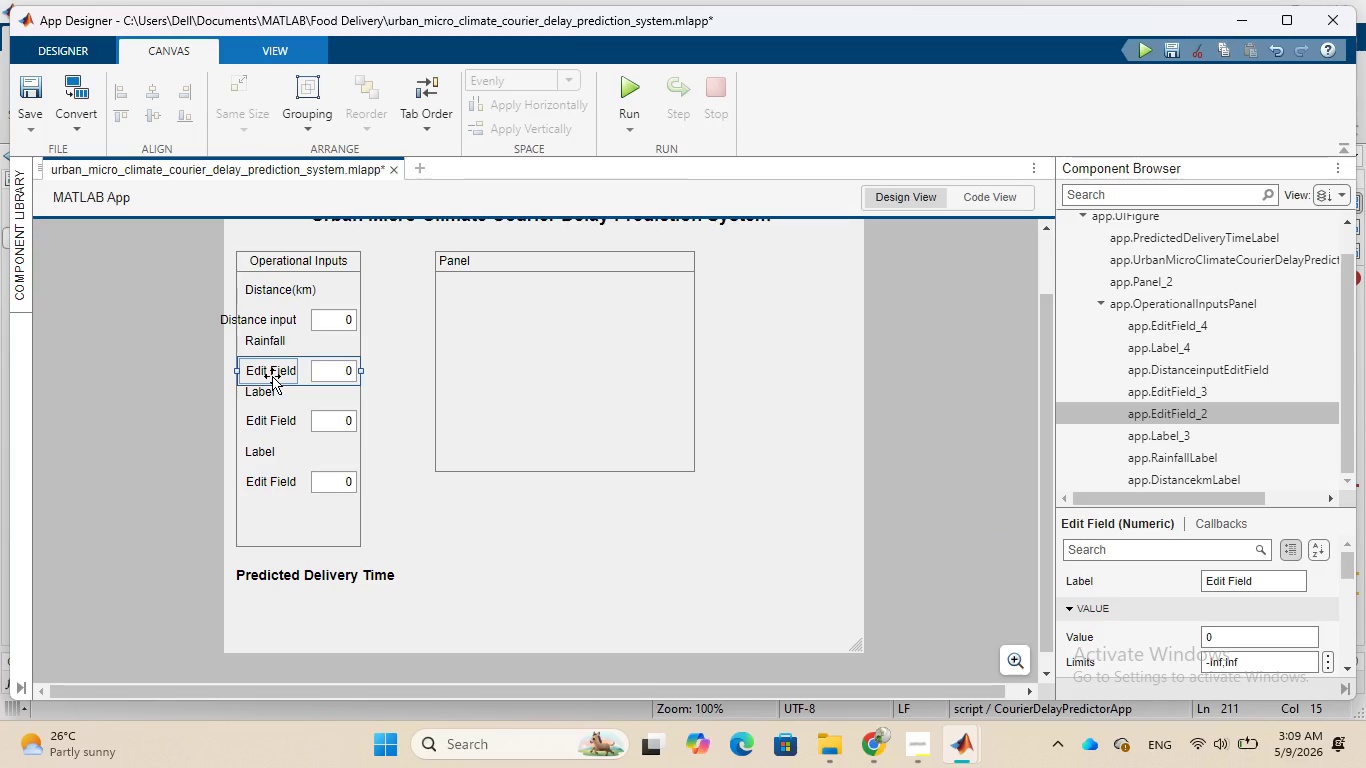 
double_click([272, 376])
 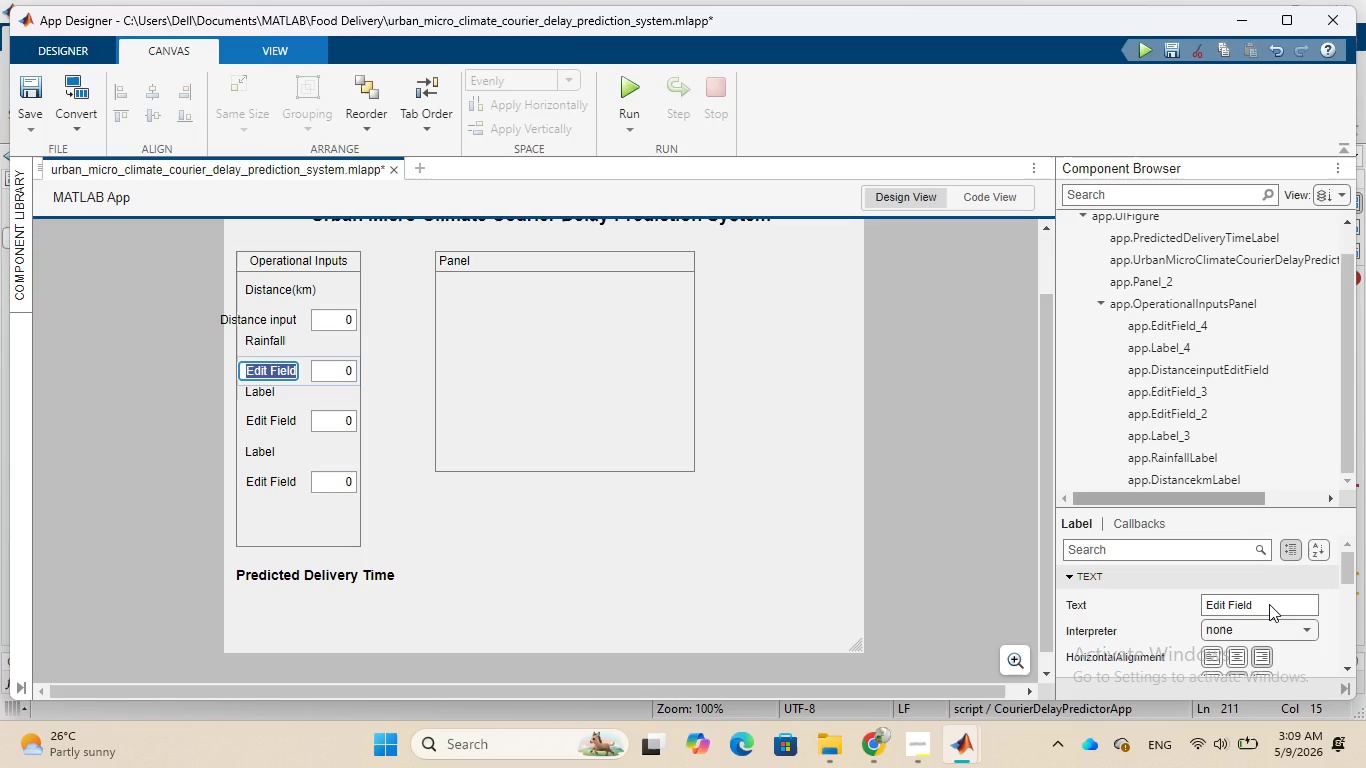 
double_click([1269, 604])
 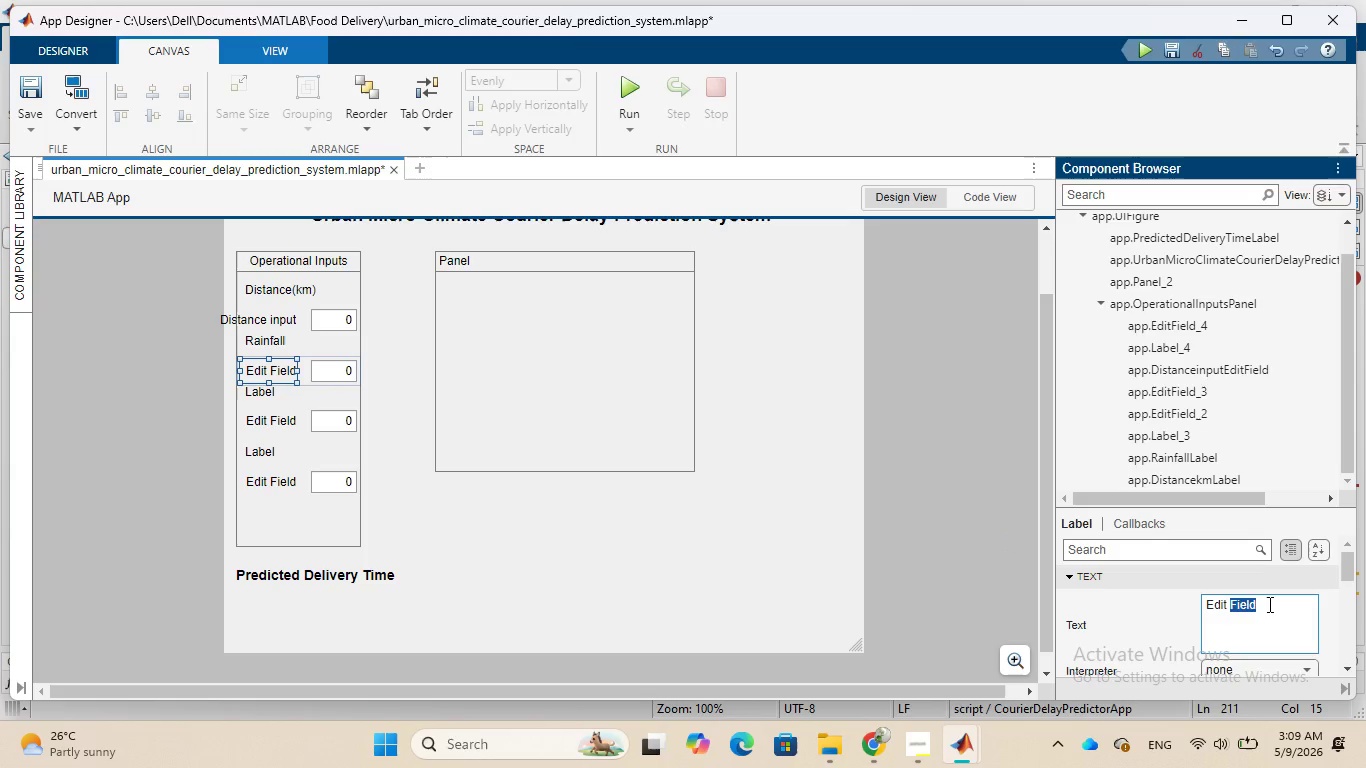 
key(Backspace)
 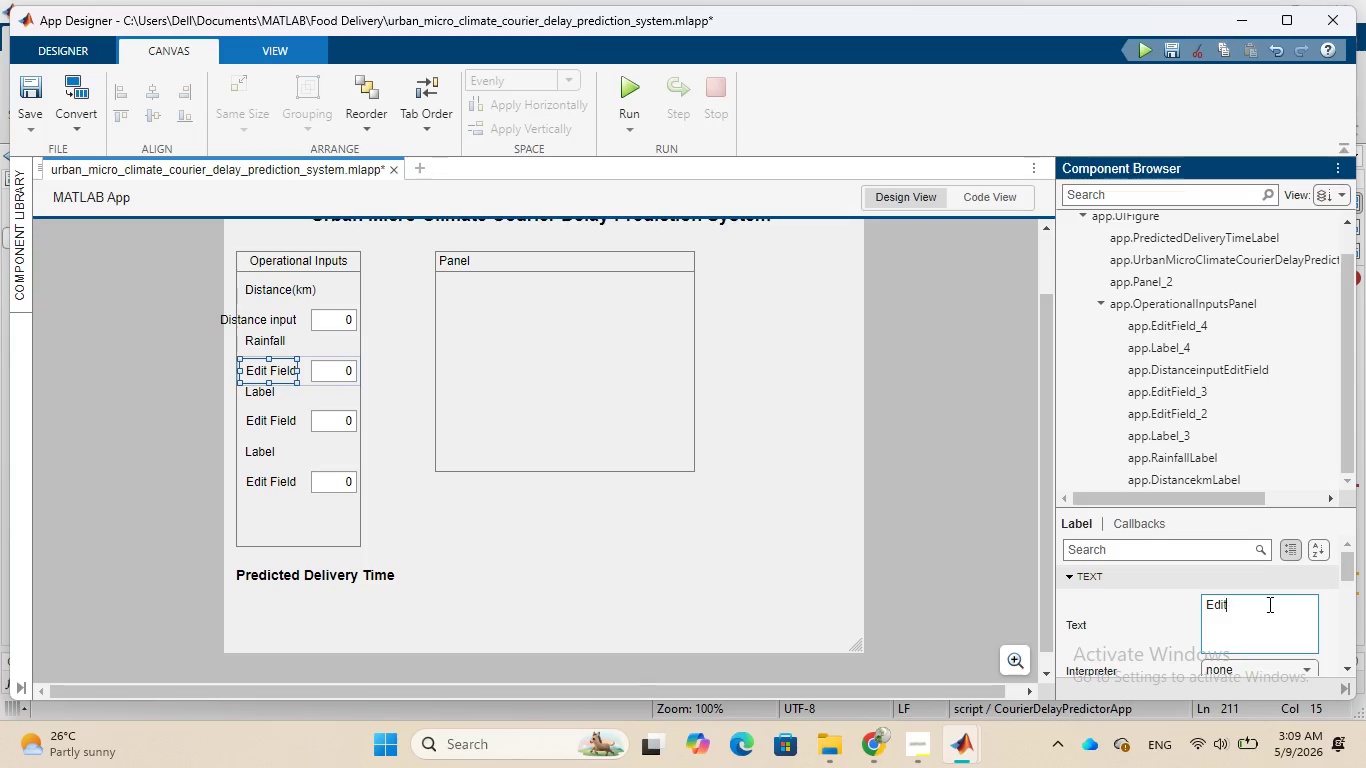 
key(Backspace)
 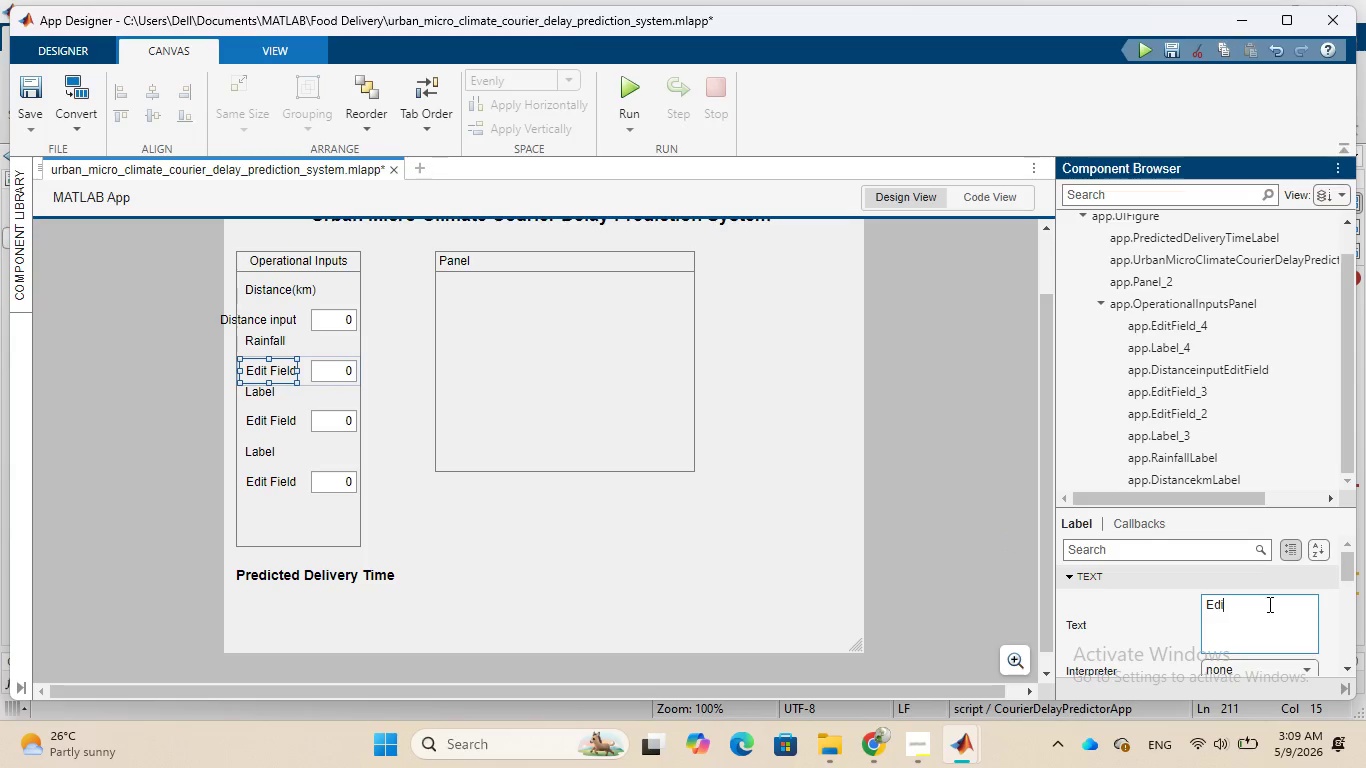 
key(Backspace)
 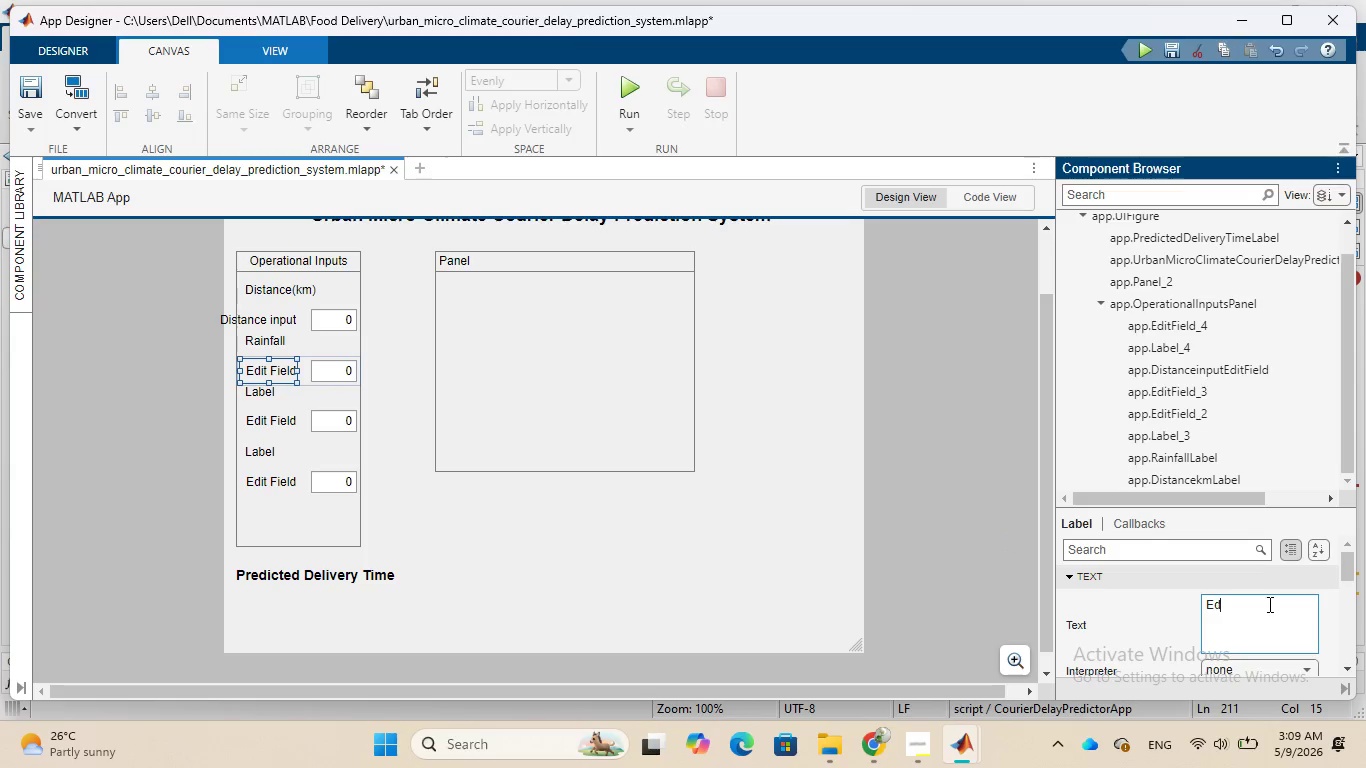 
key(Backspace)
 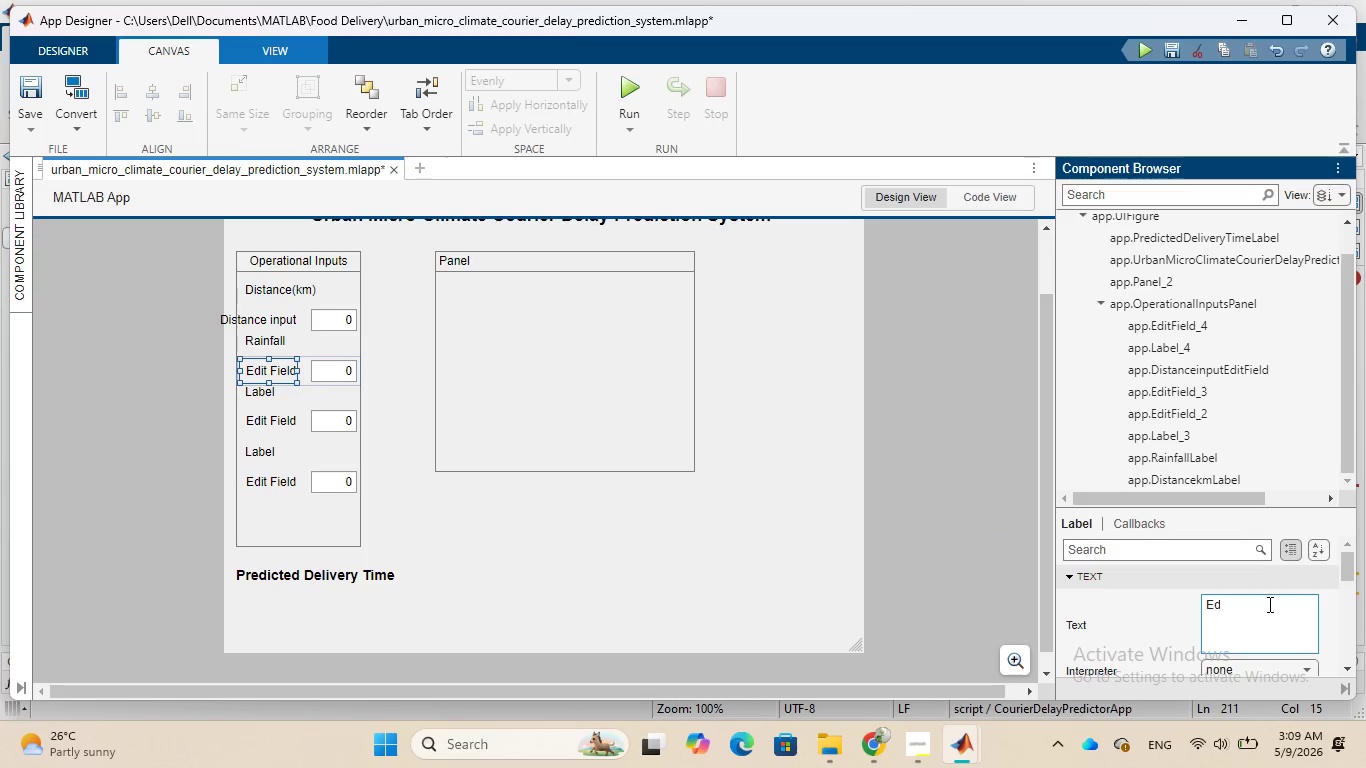 
key(Backspace)
 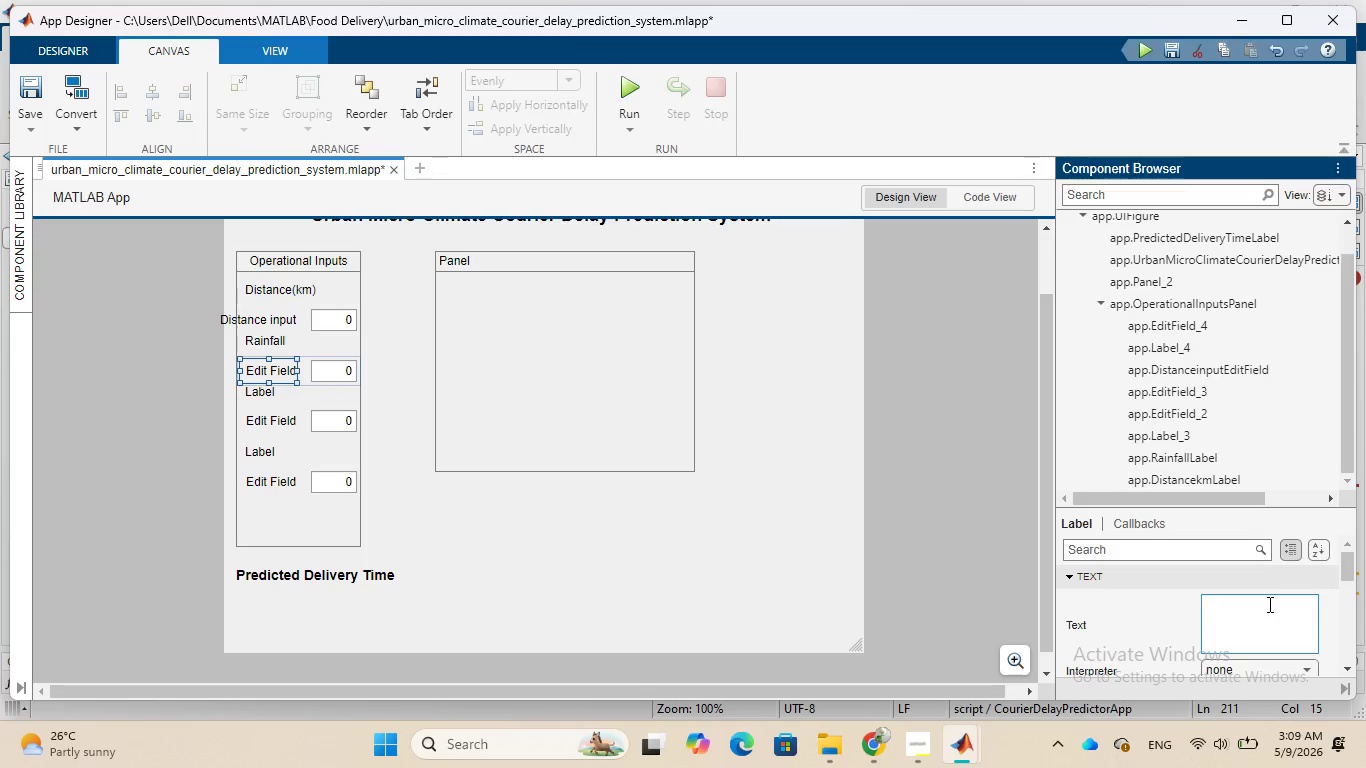 
key(Backspace)
 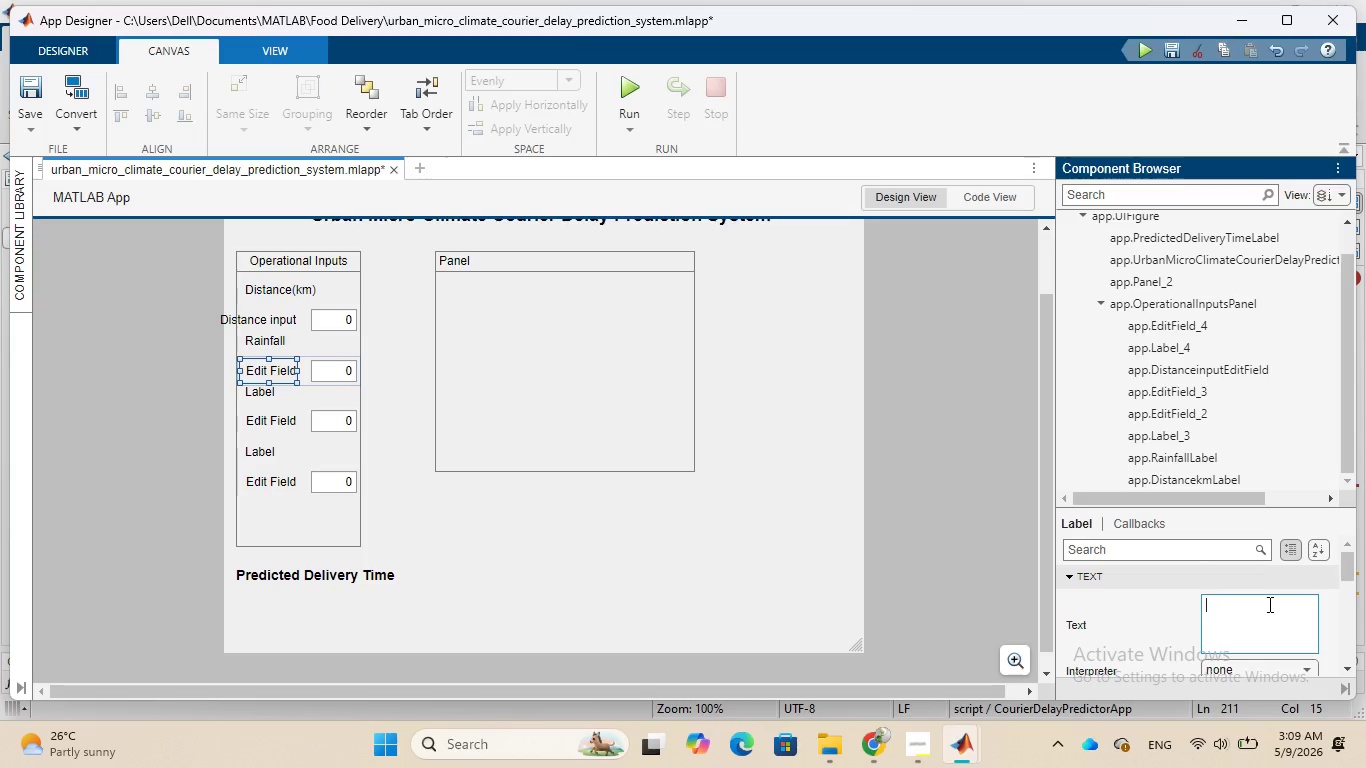 
wait(8.67)
 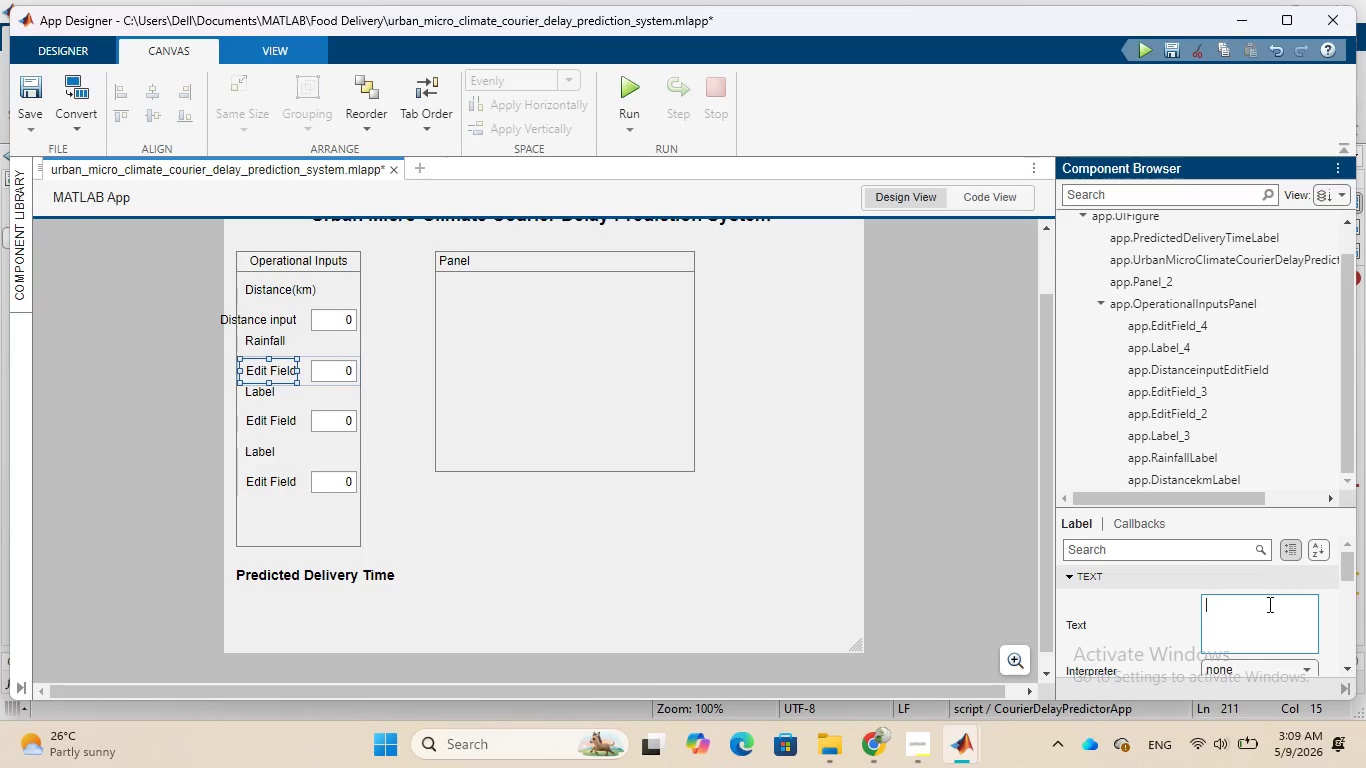 
type(Rainfall i)
 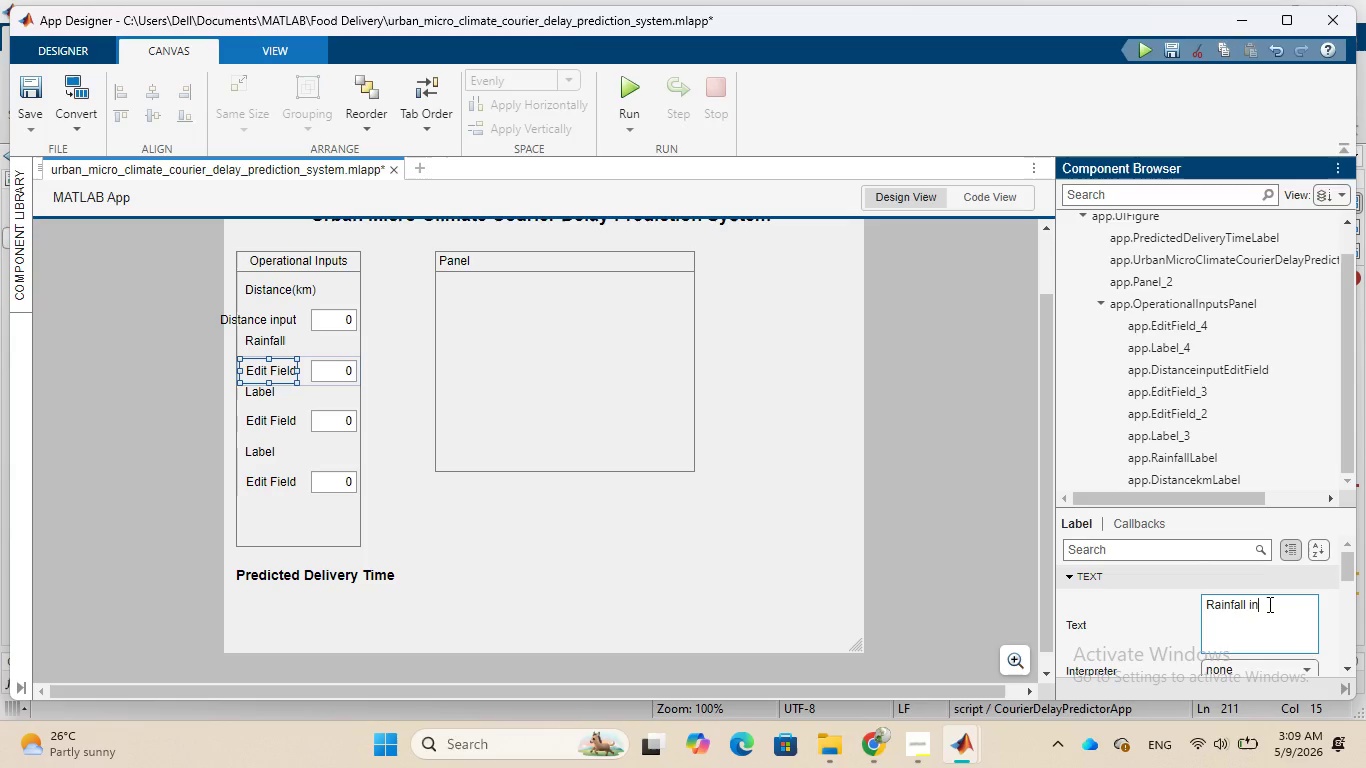 
type(nput)
 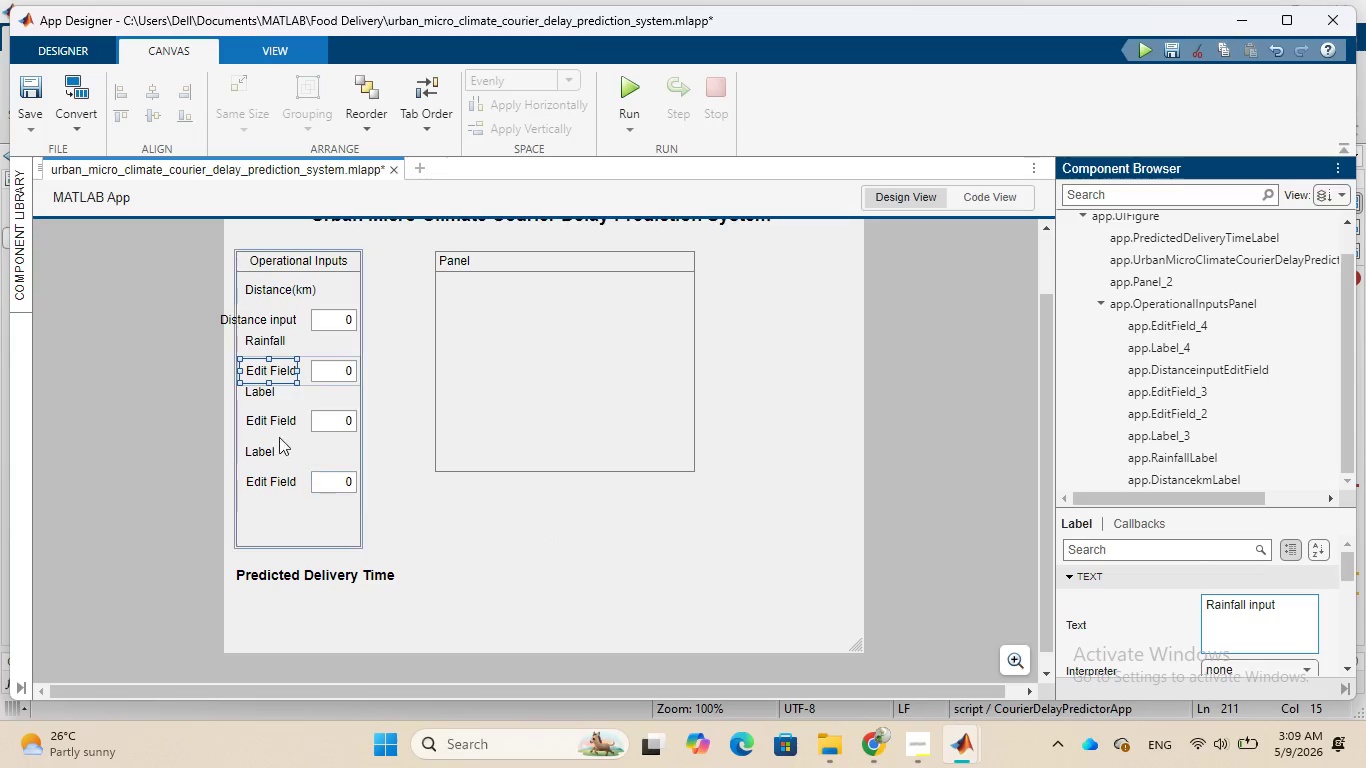 
left_click([253, 397])
 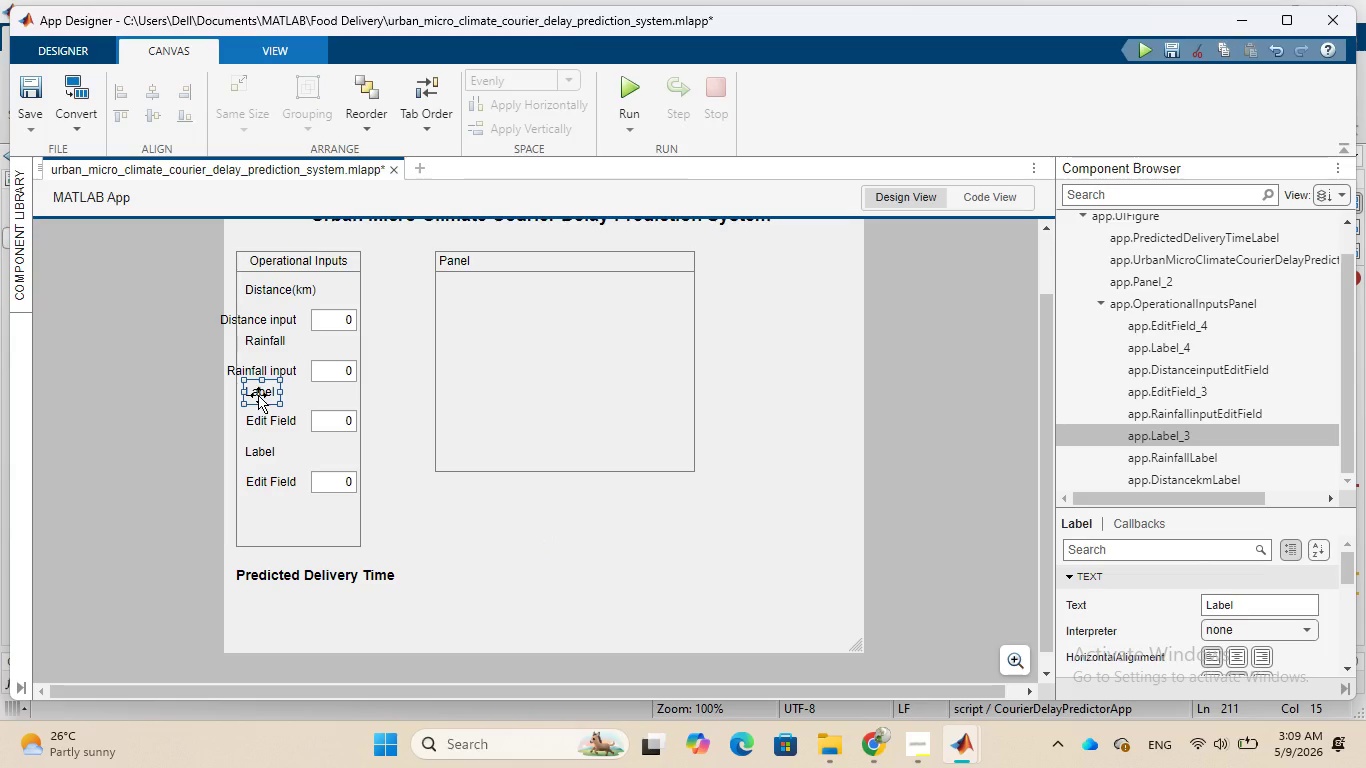 
double_click([258, 395])
 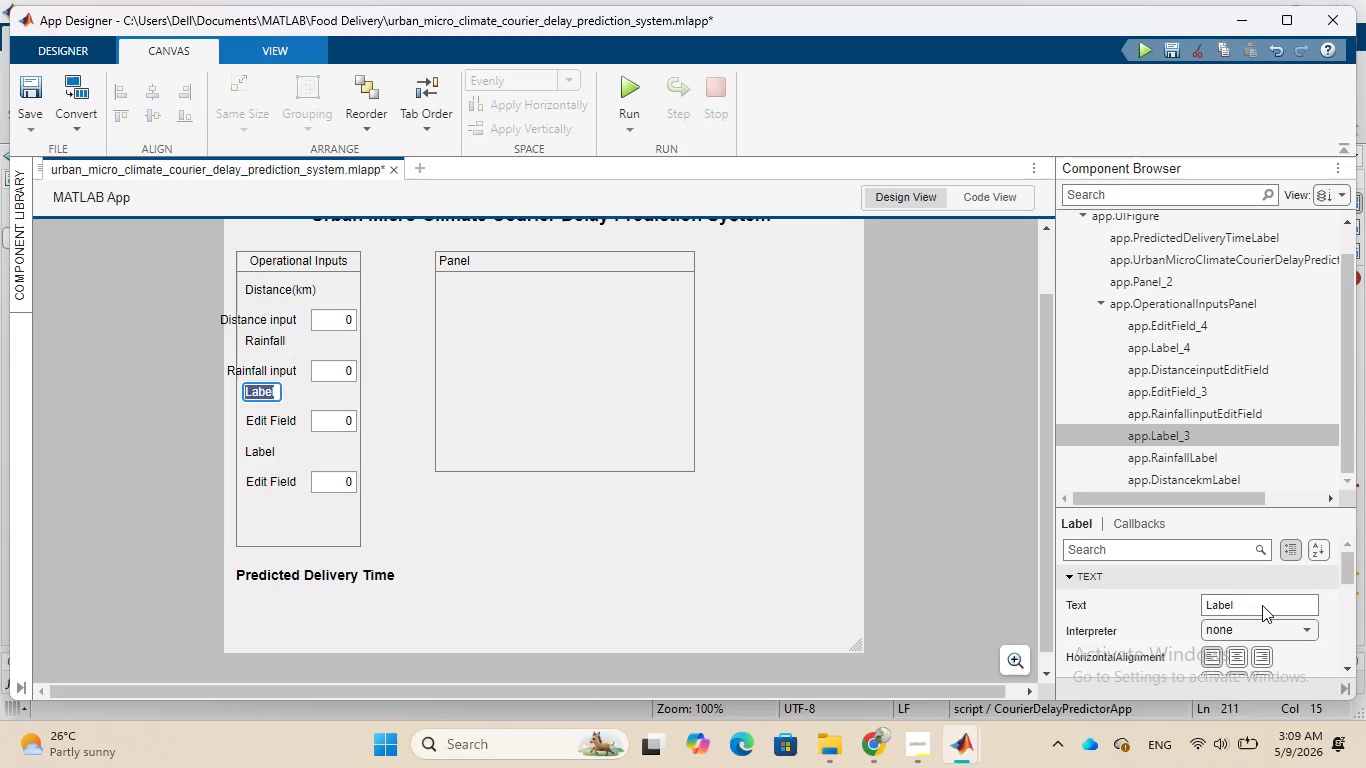 
double_click([1261, 605])
 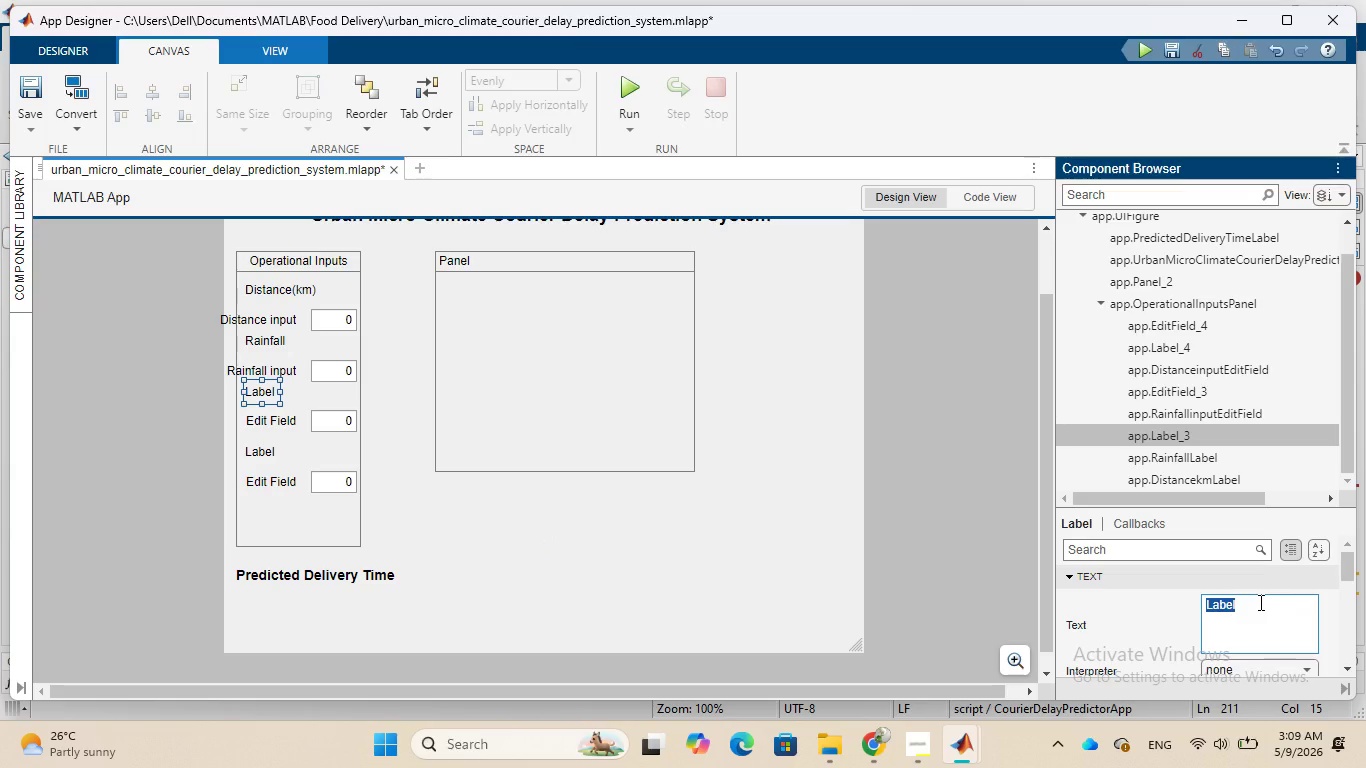 
key(Backspace)
 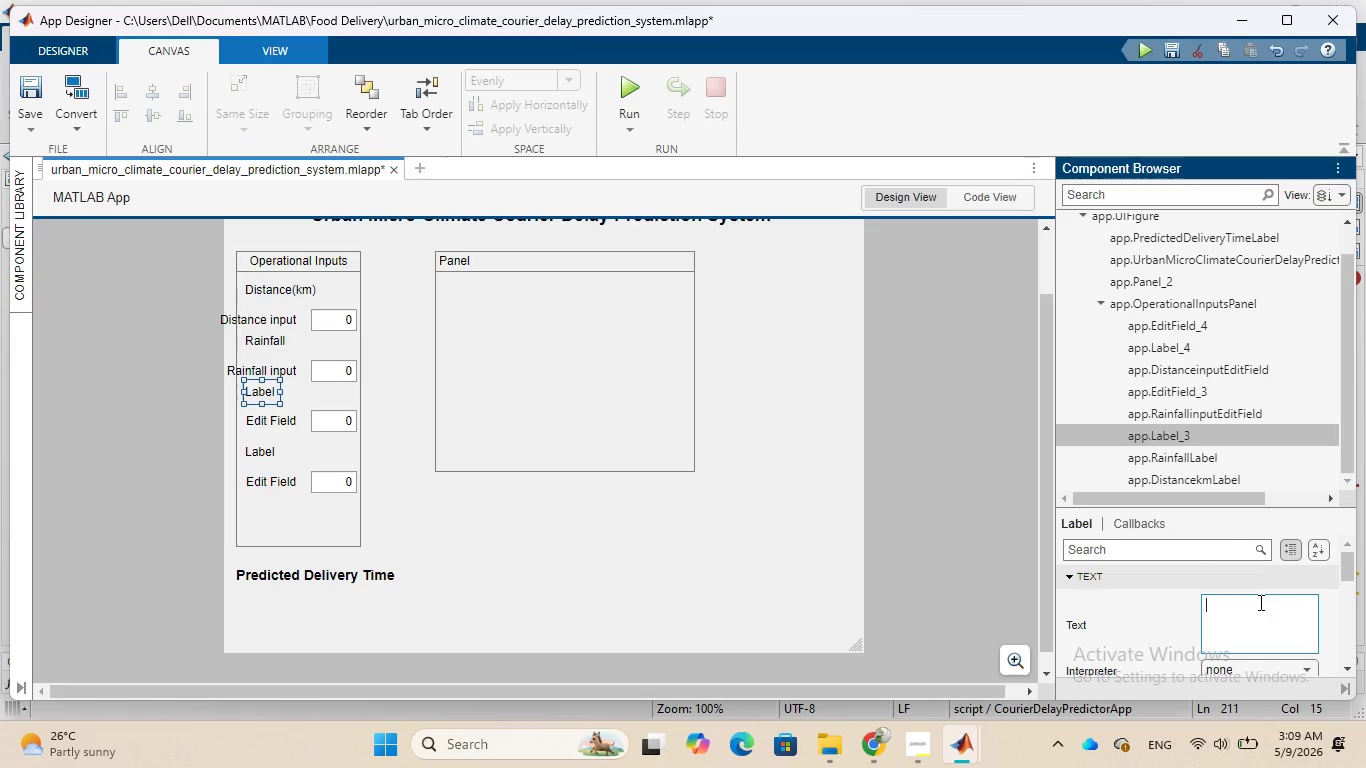 
type(WindSpee)
 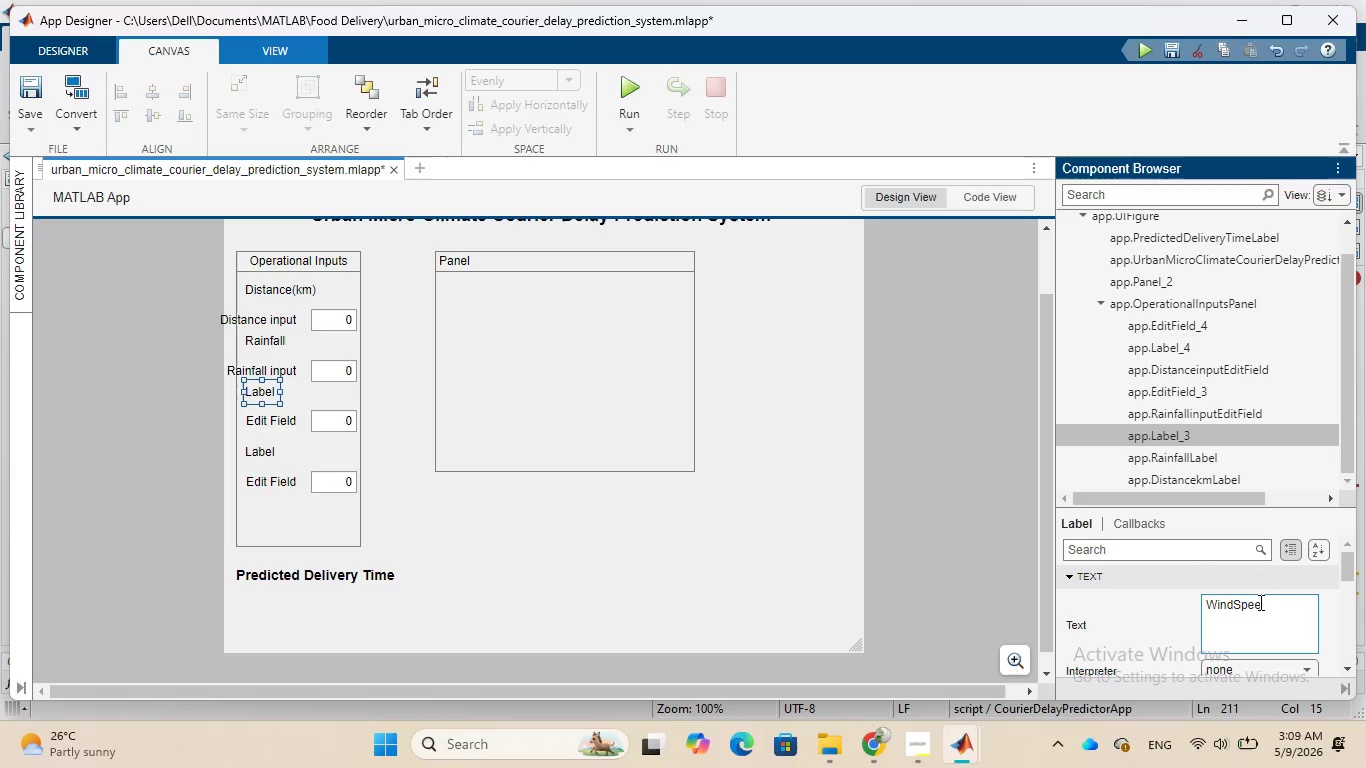 
key(D)
 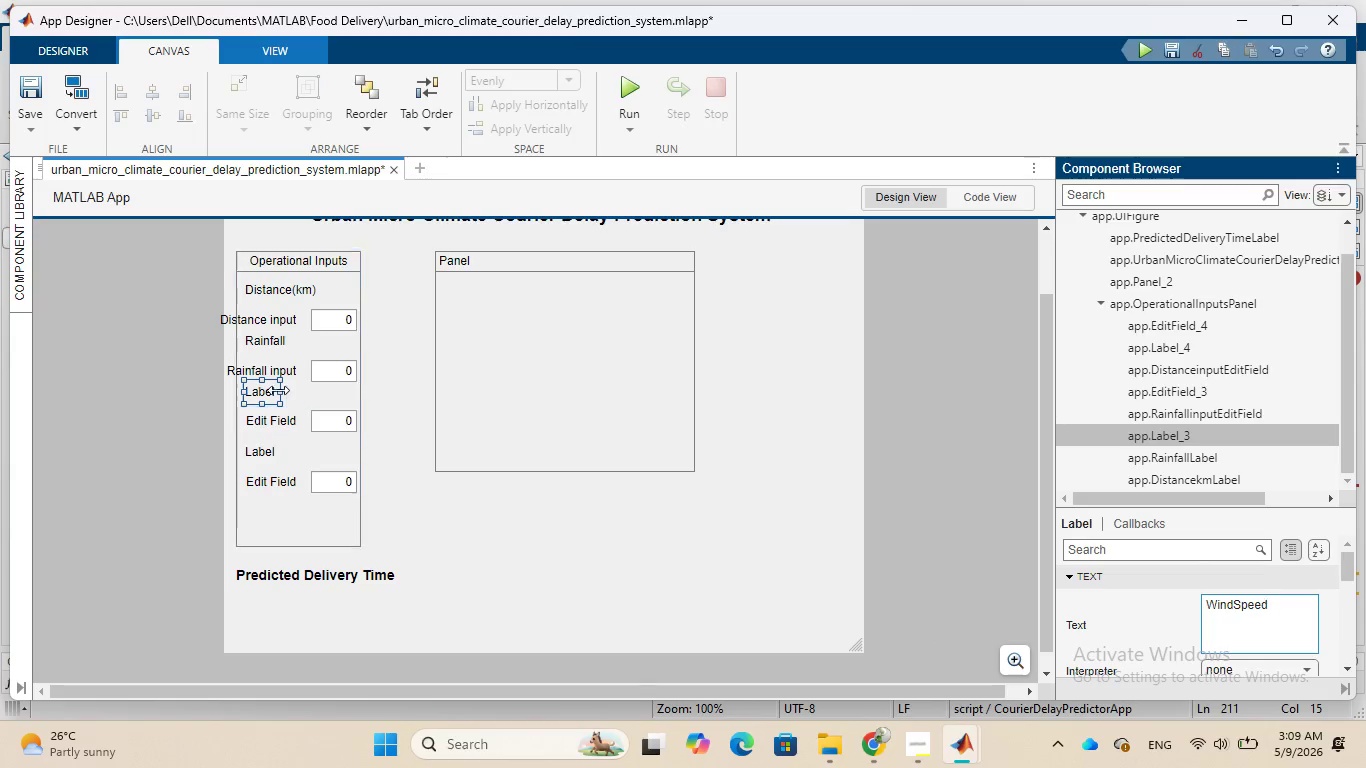 
left_click([272, 422])
 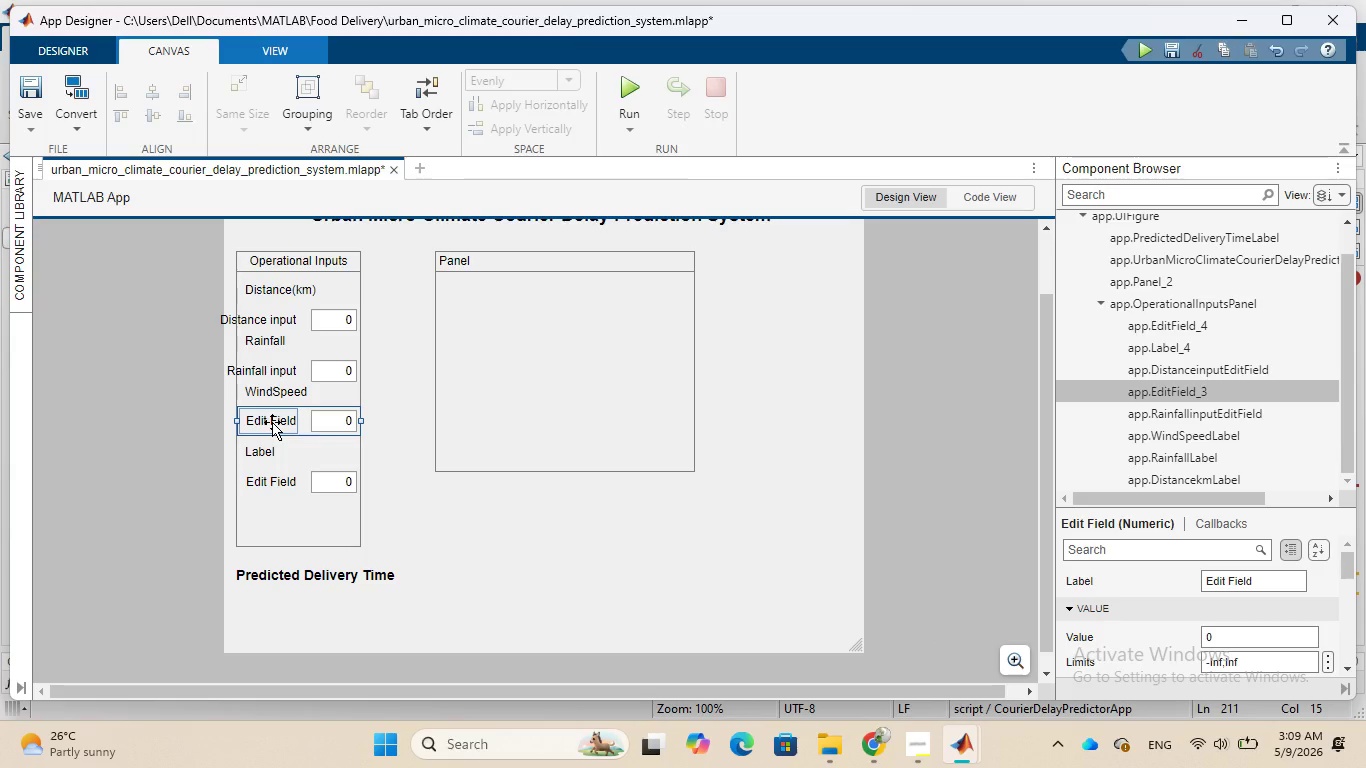 
double_click([272, 422])
 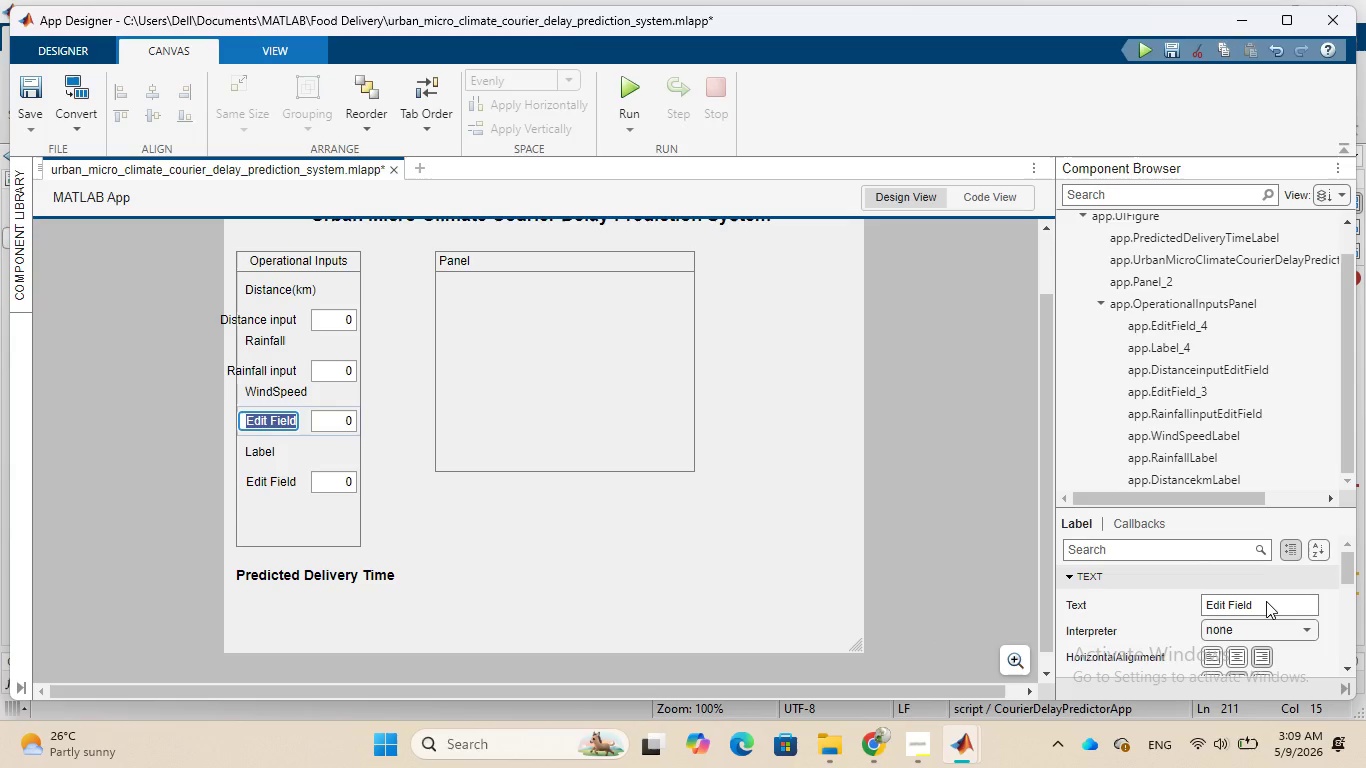 
double_click([1266, 601])
 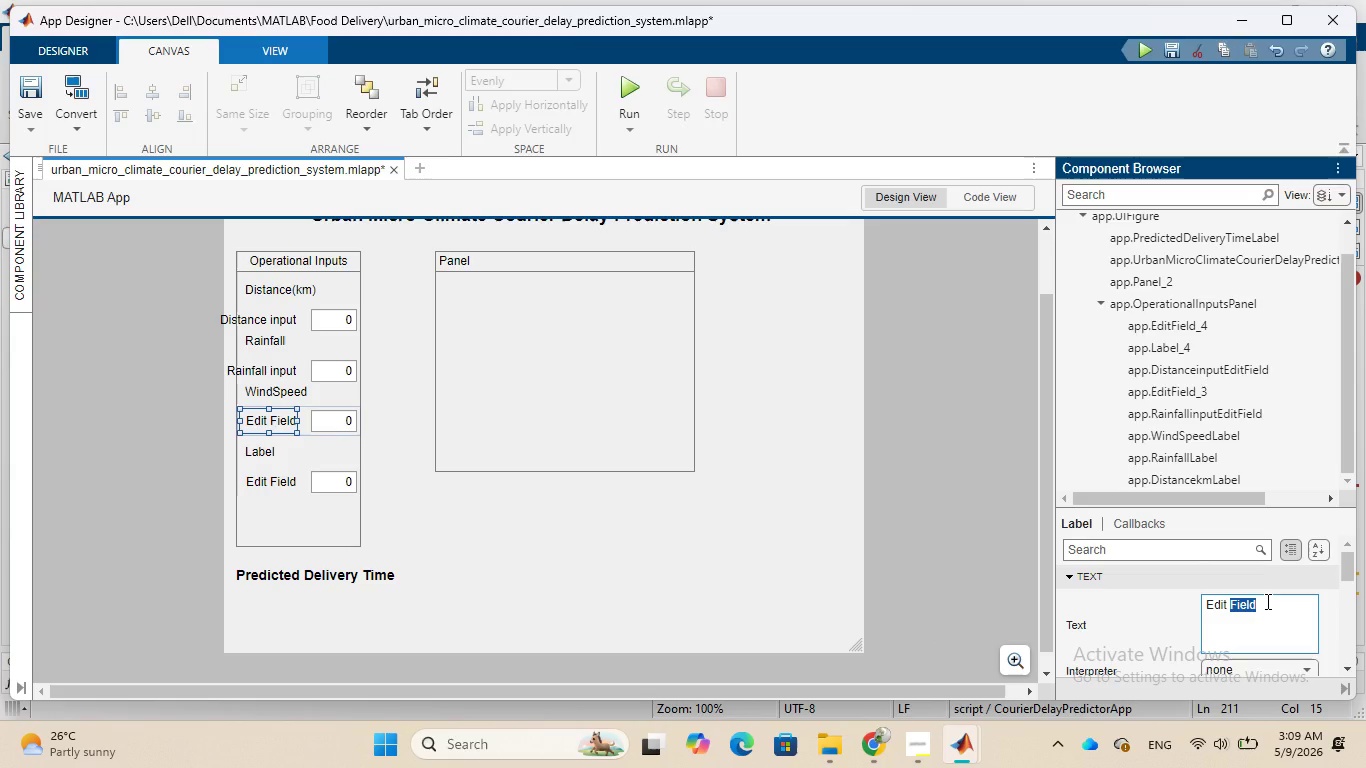 
key(Backspace)
 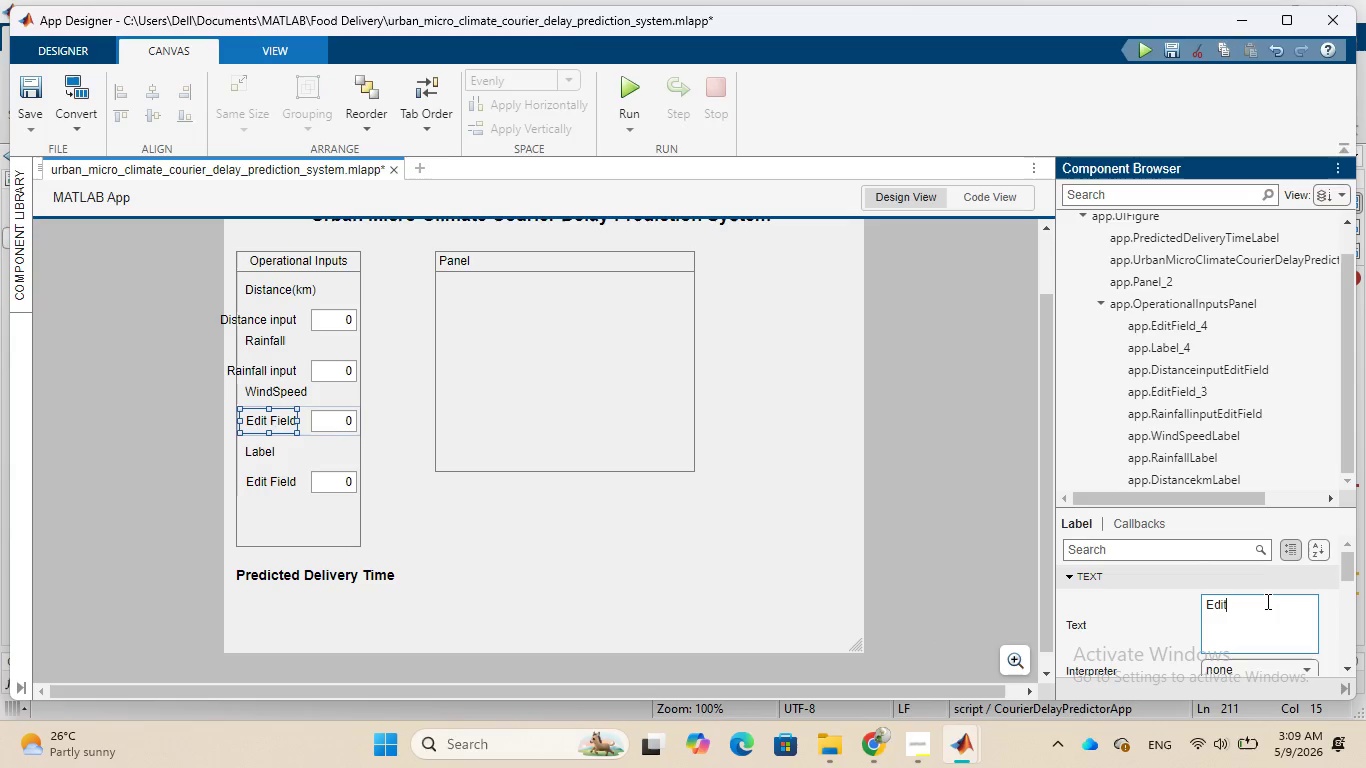 
key(Backspace)
 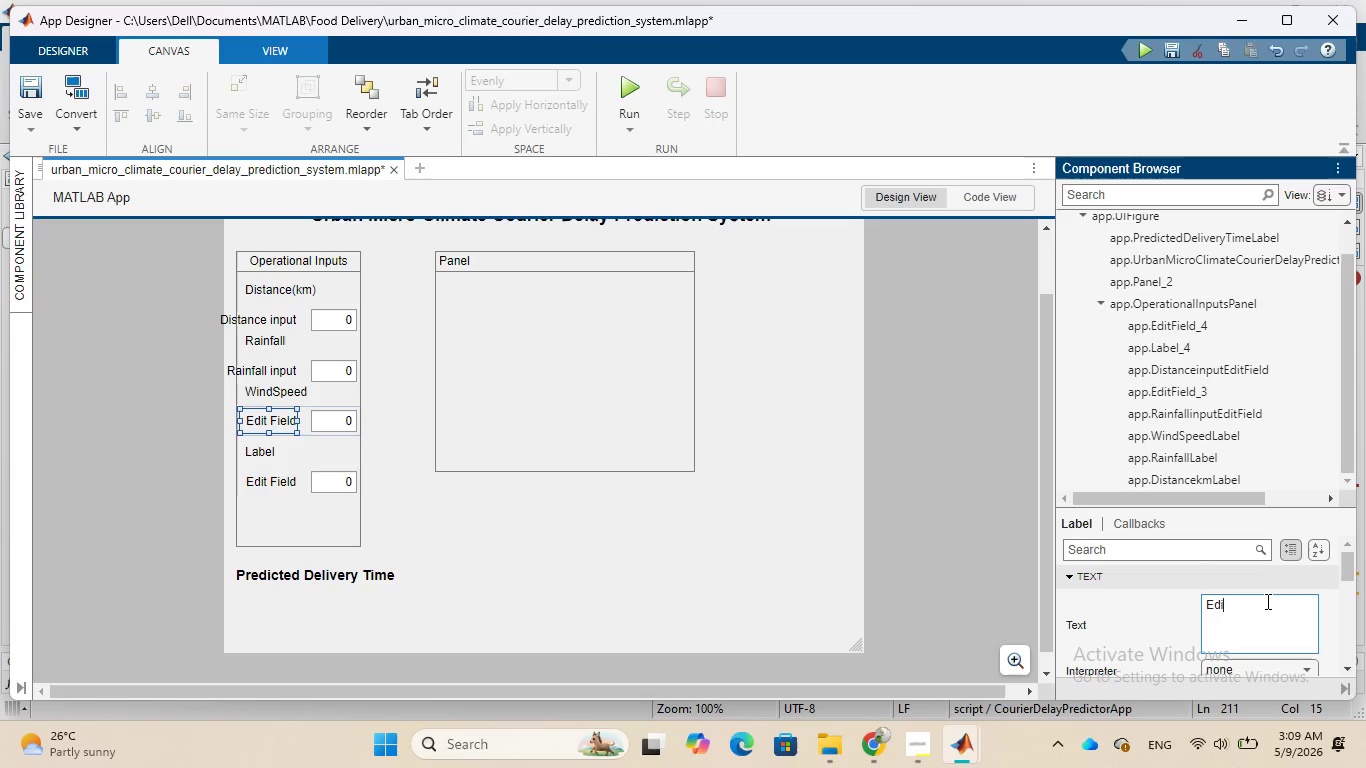 
key(Backspace)
 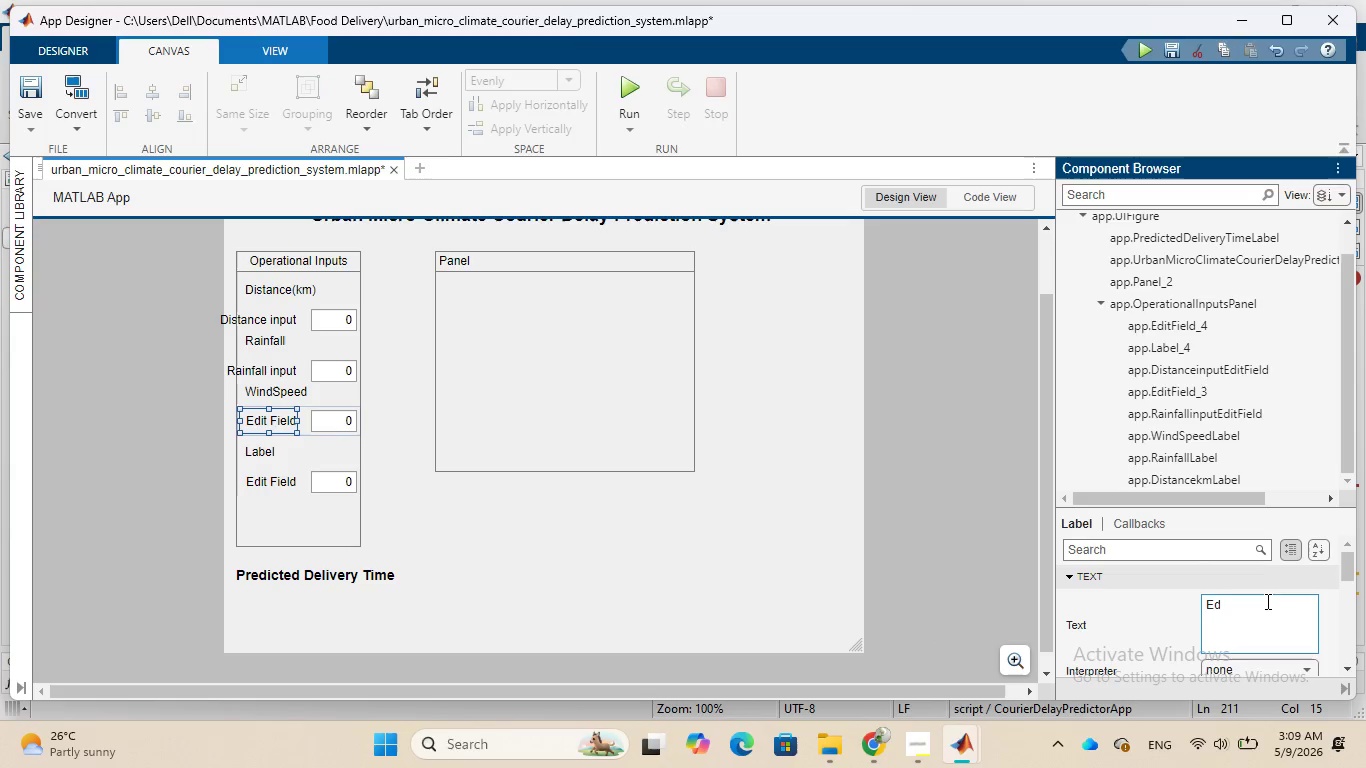 
key(Backspace)
 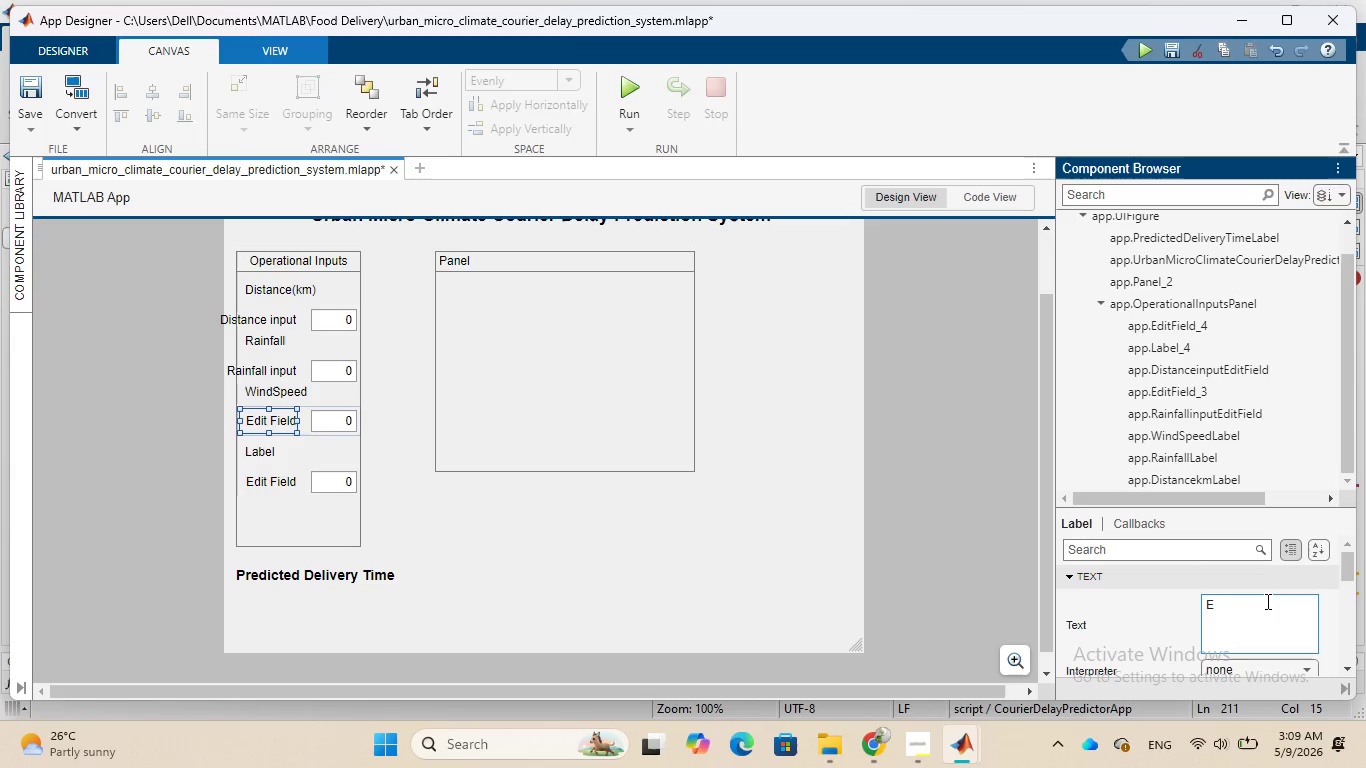 
key(Backspace)
 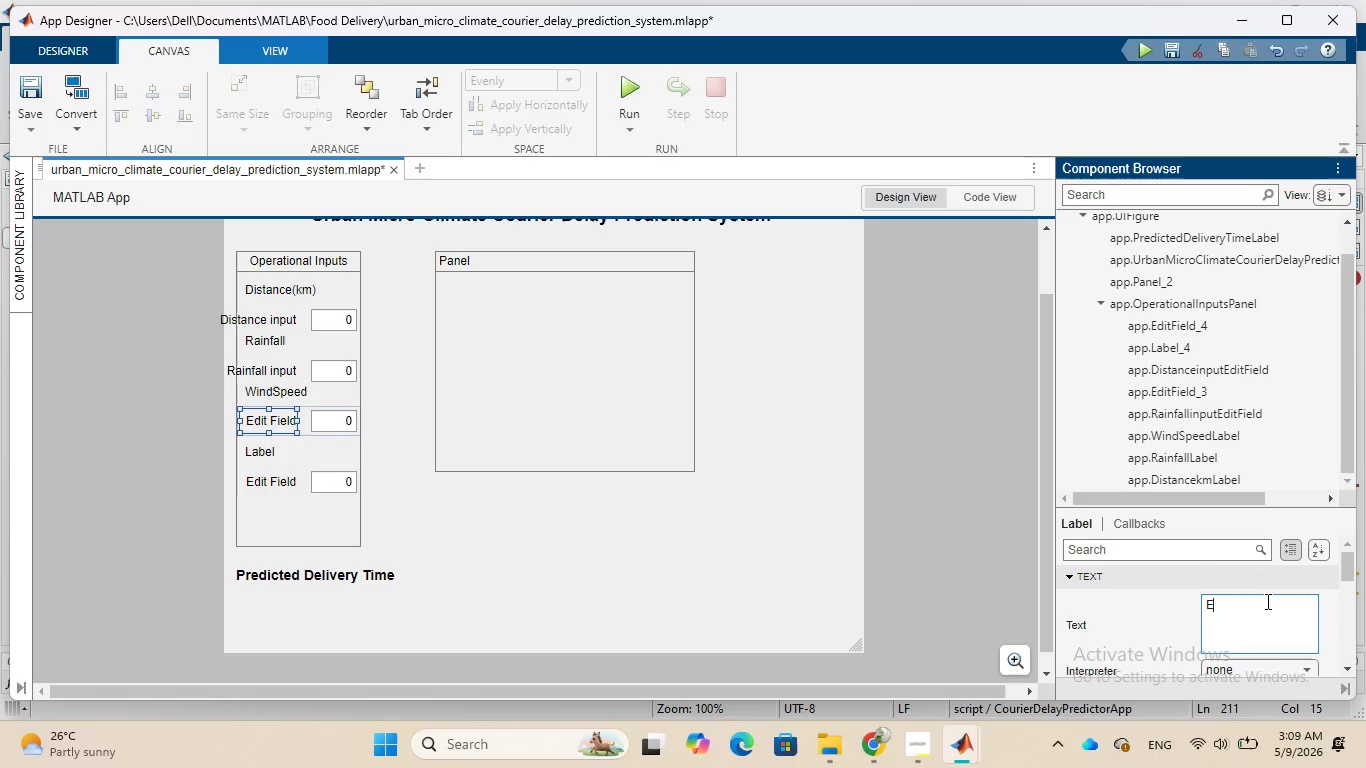 
key(Backspace)
 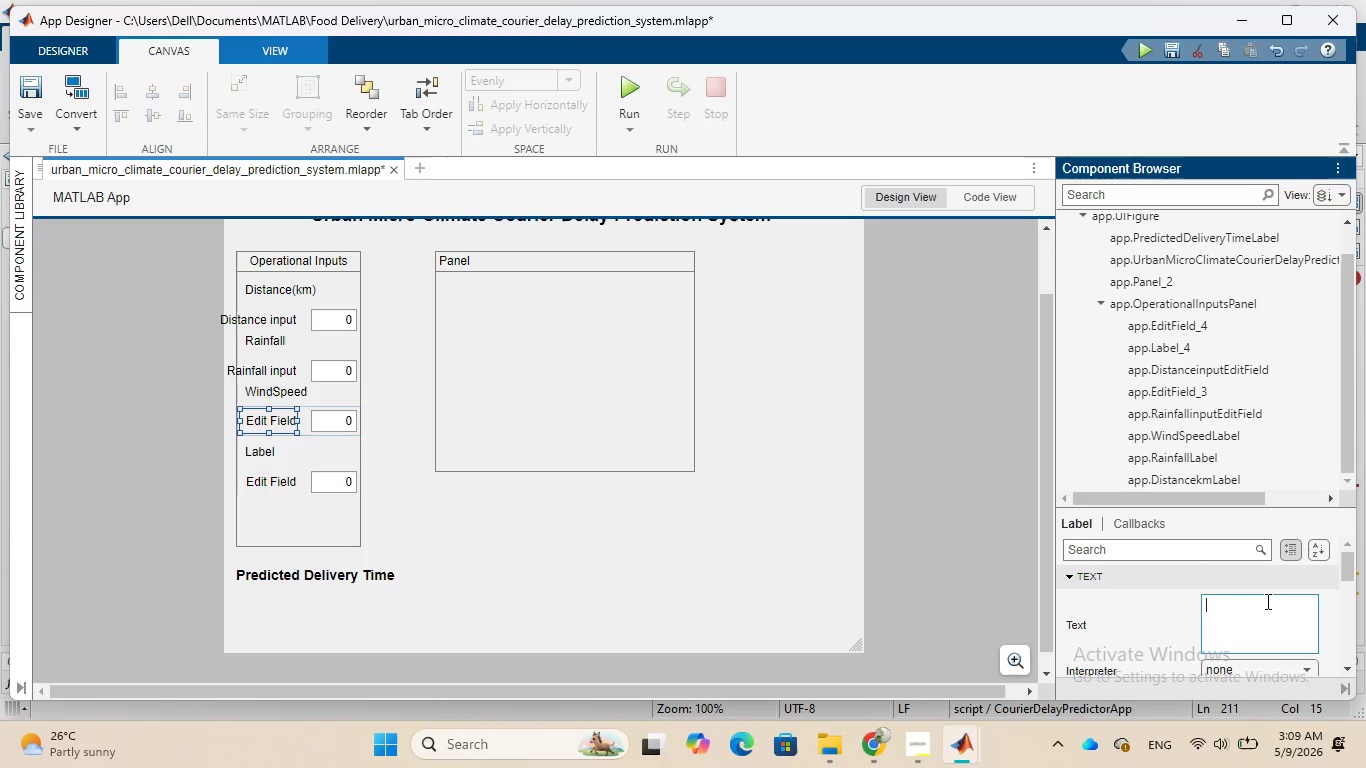 
wait(5.95)
 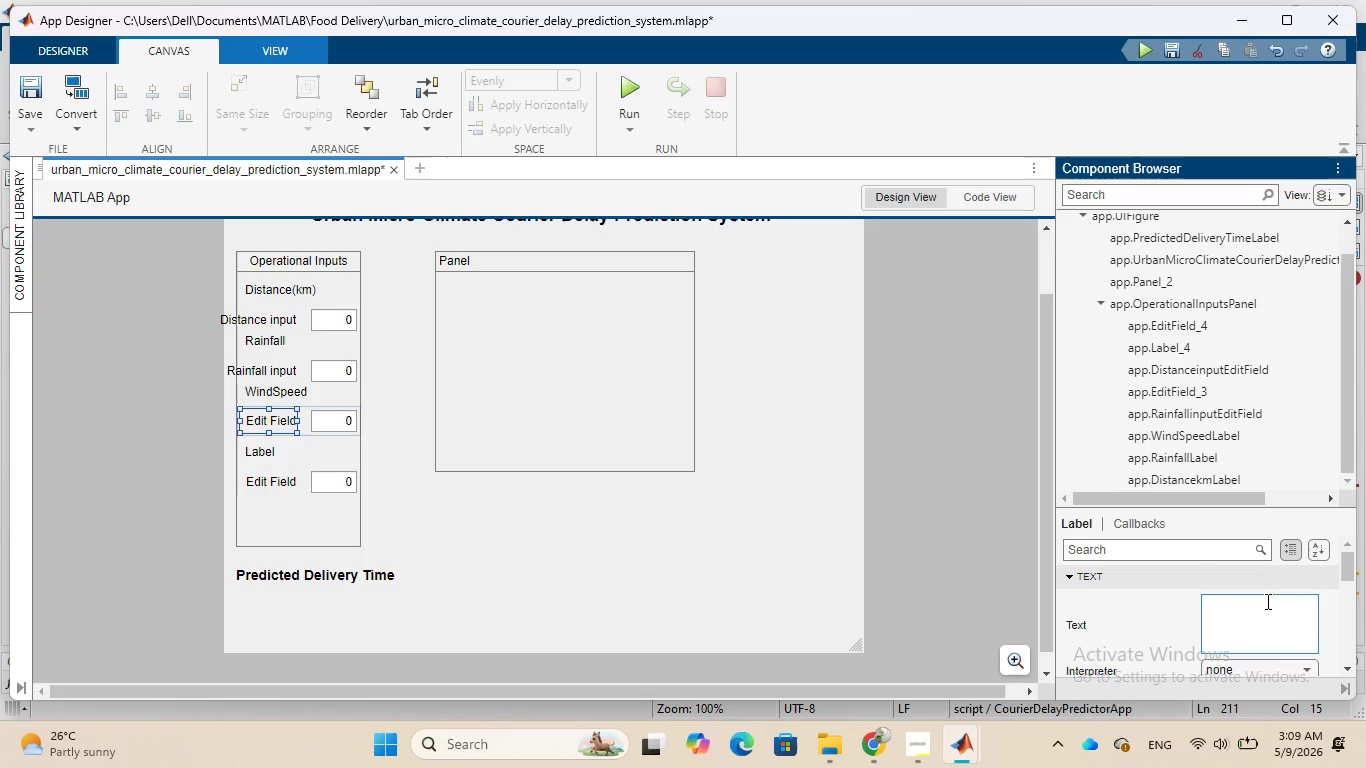 
type(WindSpeed in)
 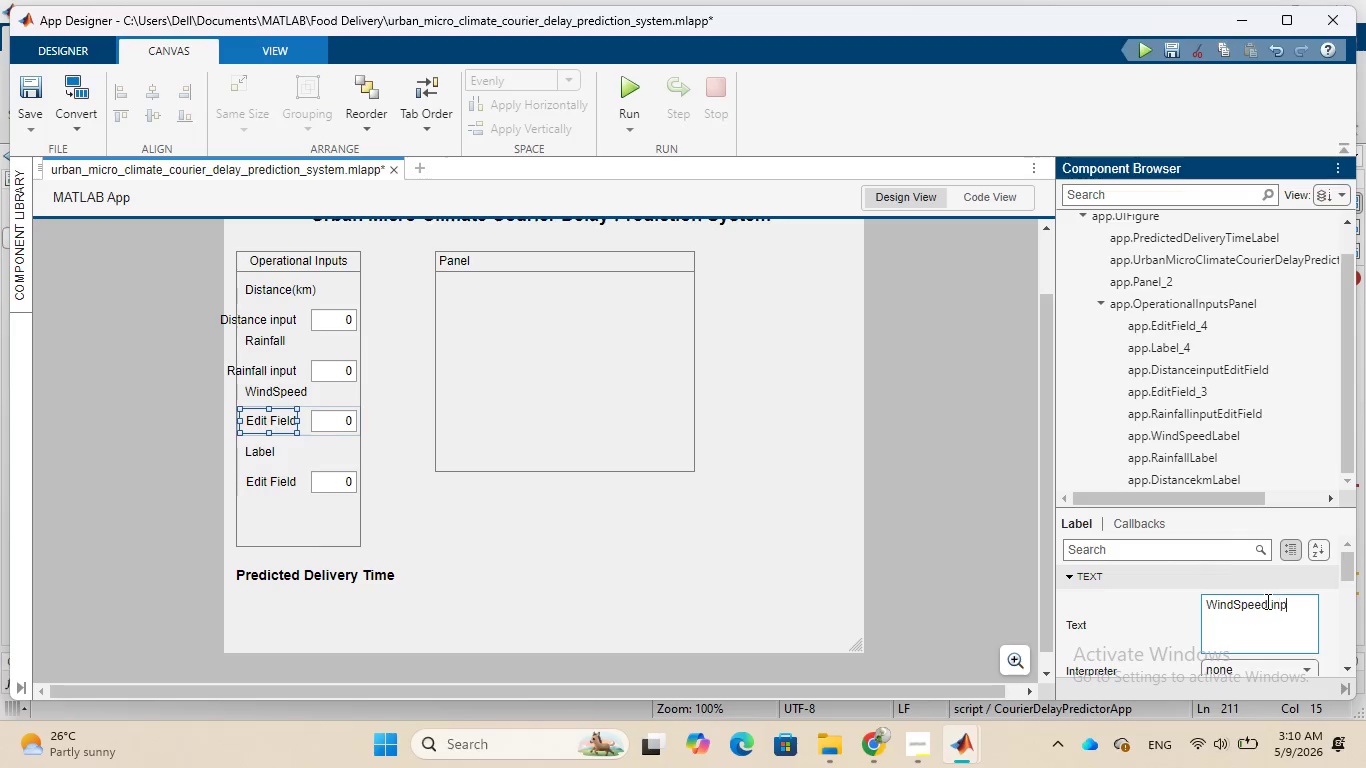 
type(put)
 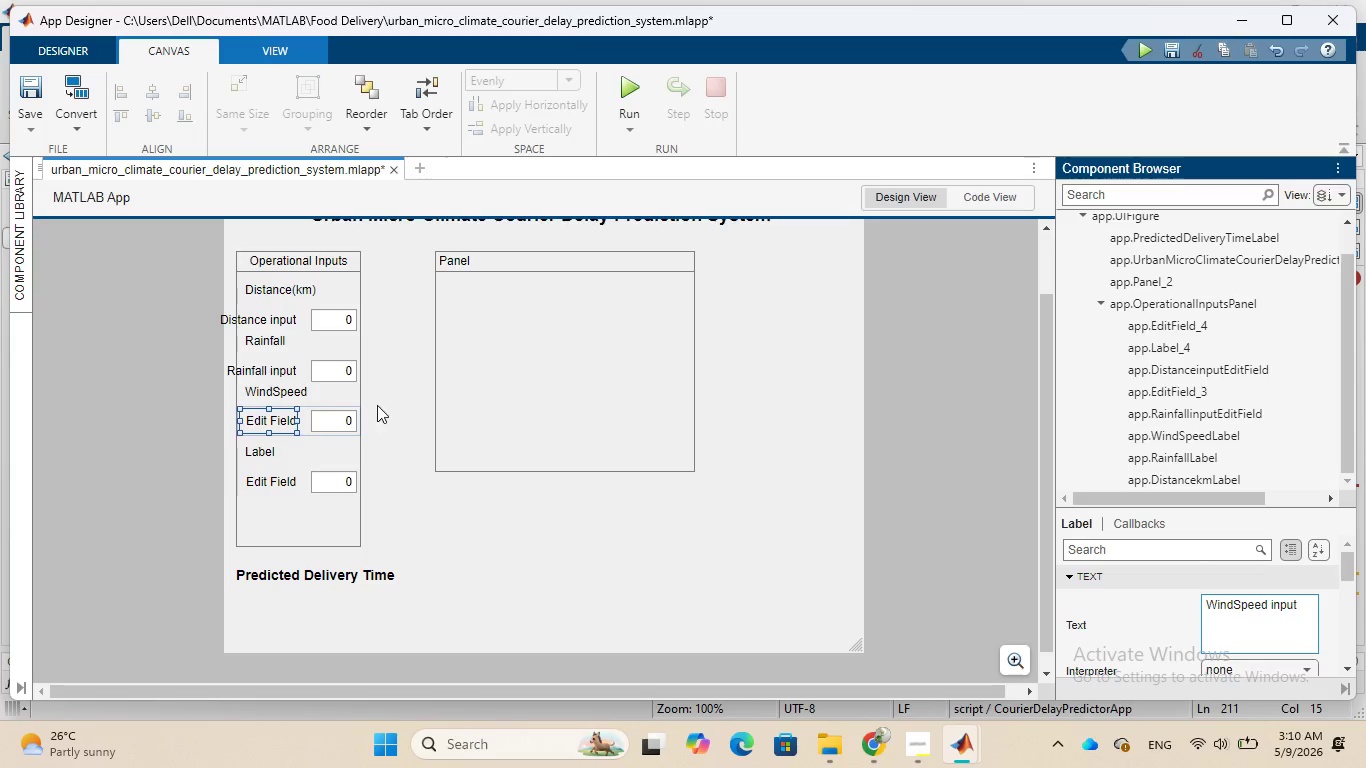 
wait(5.06)
 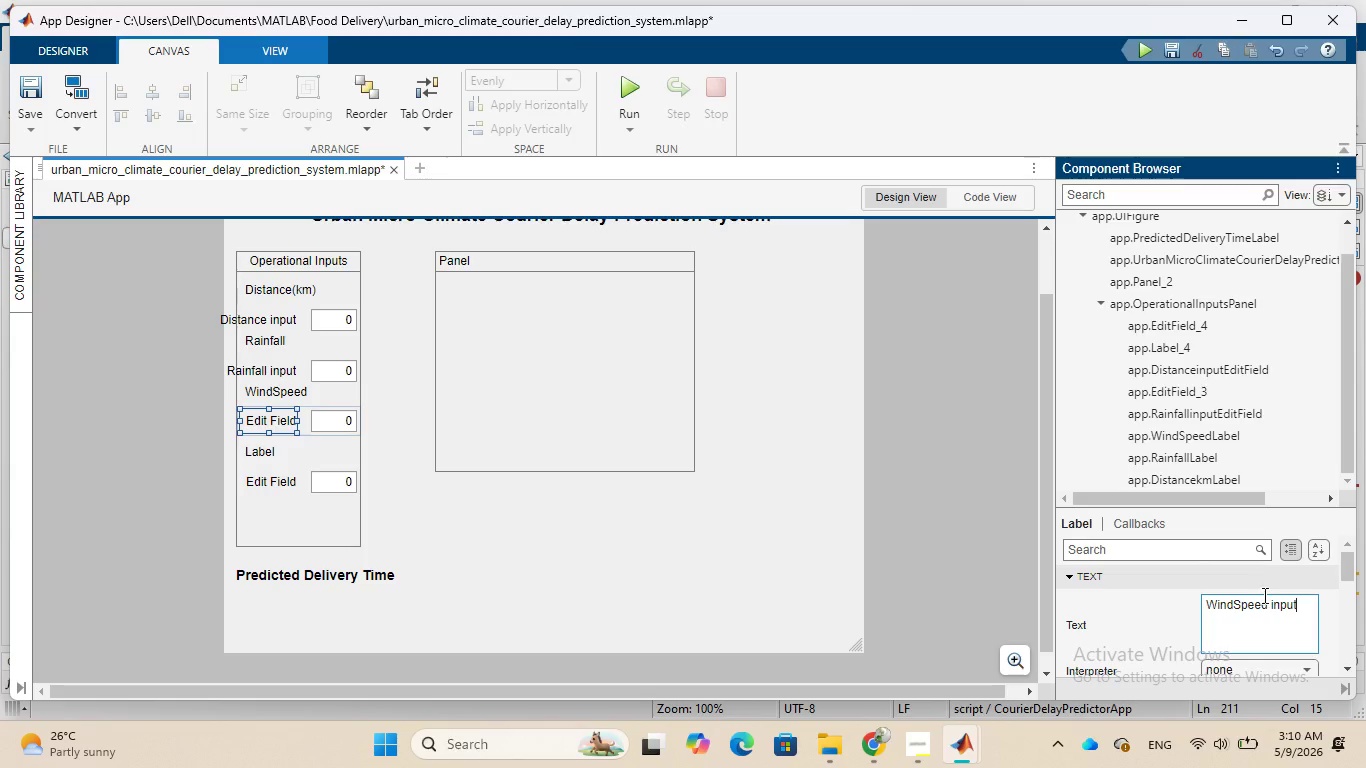 
left_click([284, 421])
 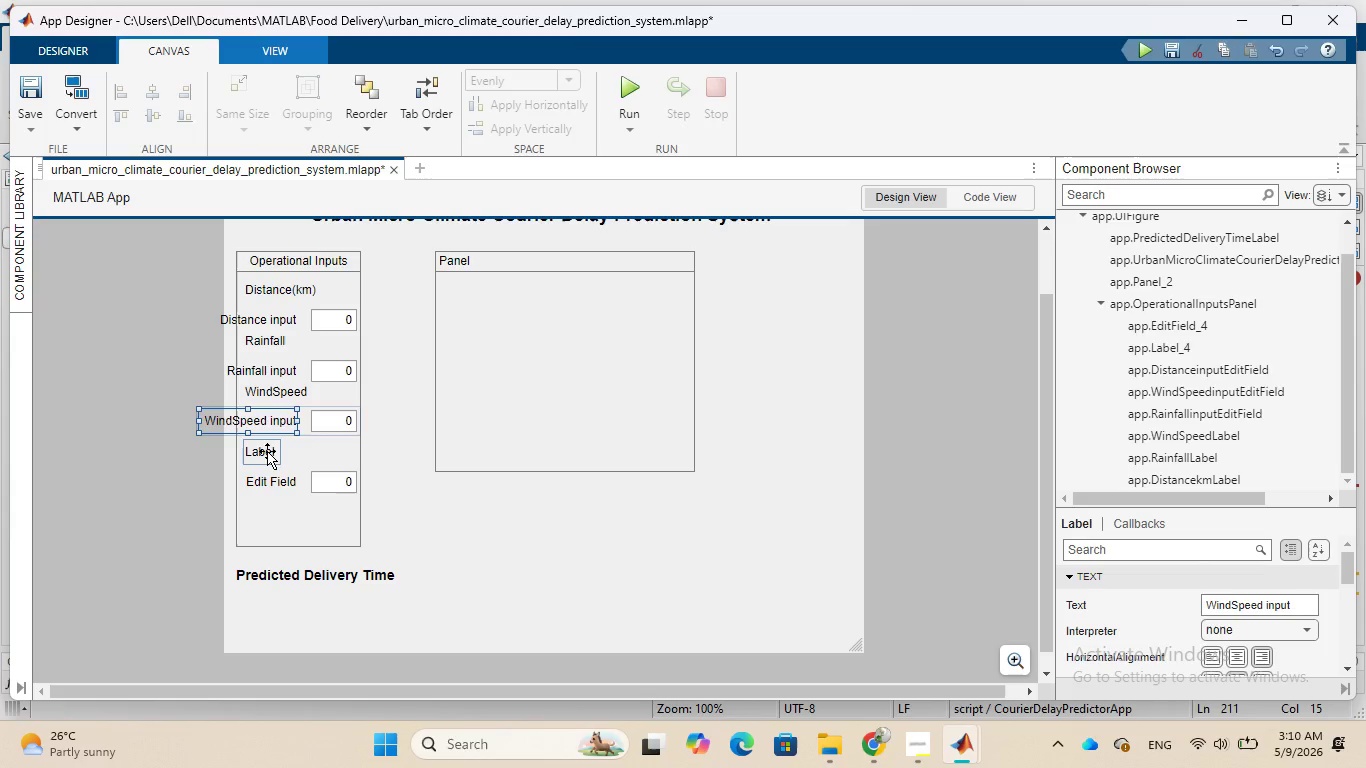 
double_click([267, 451])
 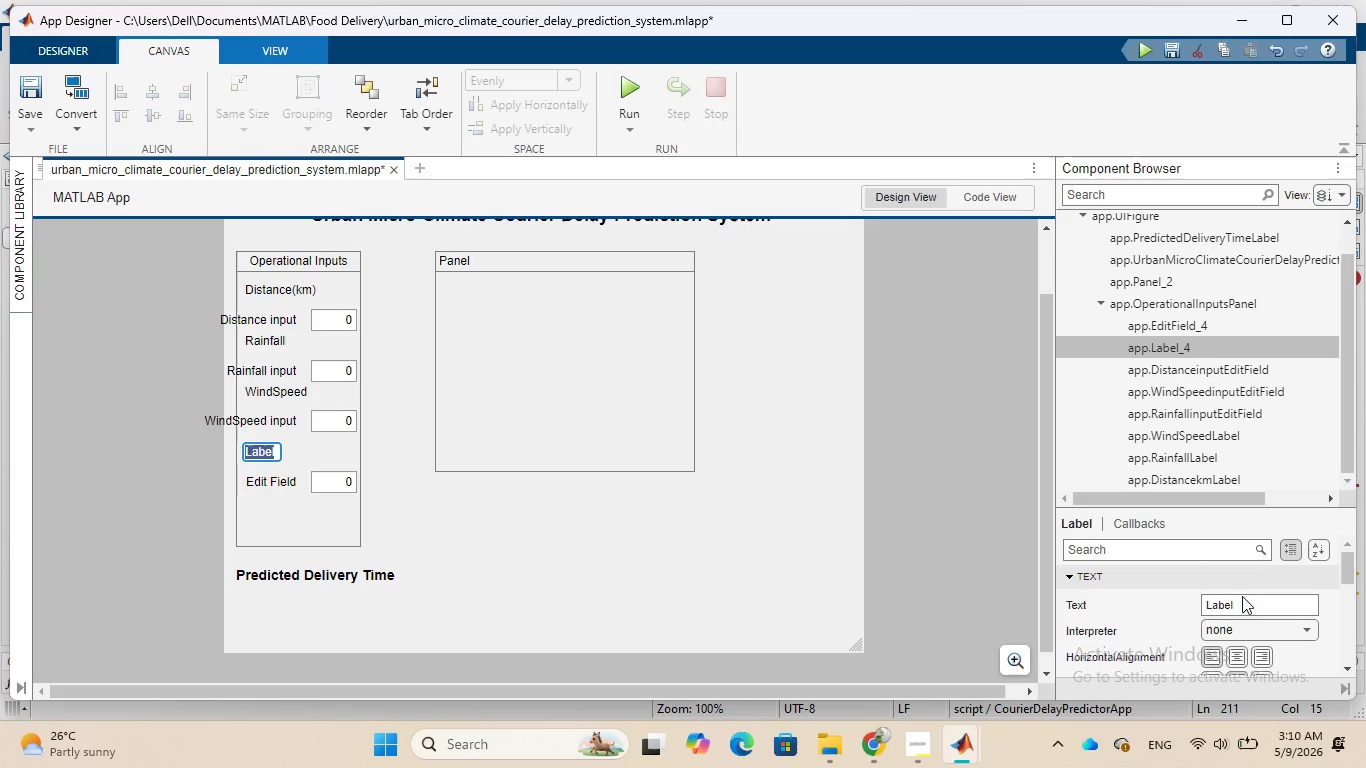 
double_click([1243, 599])
 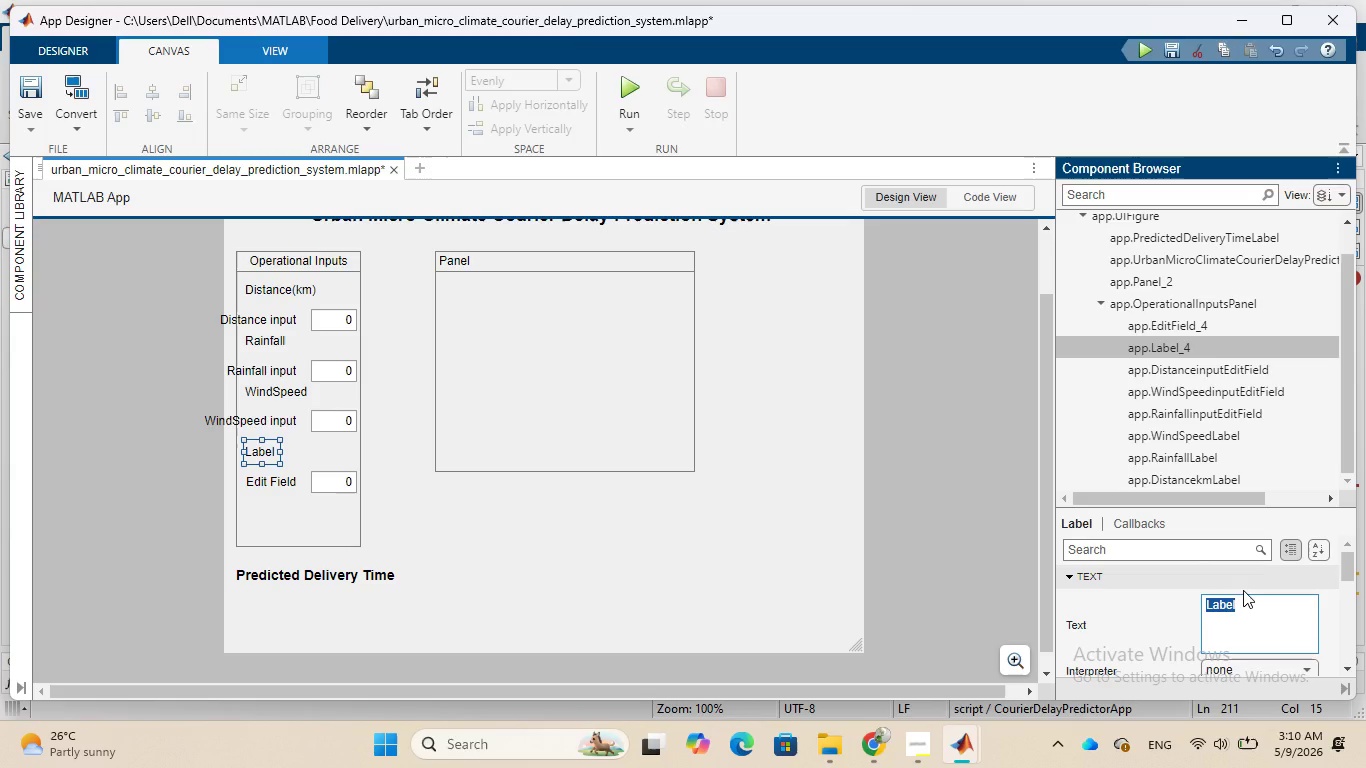 
key(Backspace)
 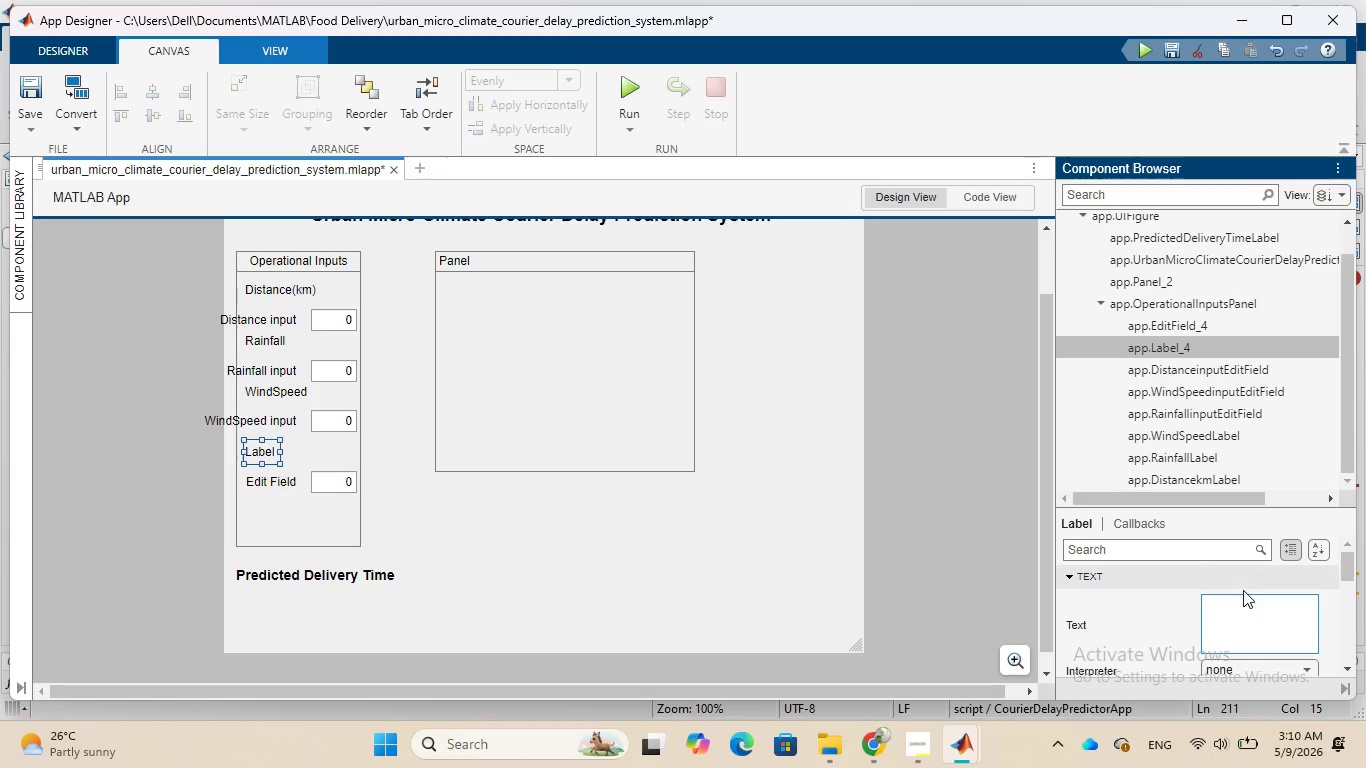 
type(Traffi)
 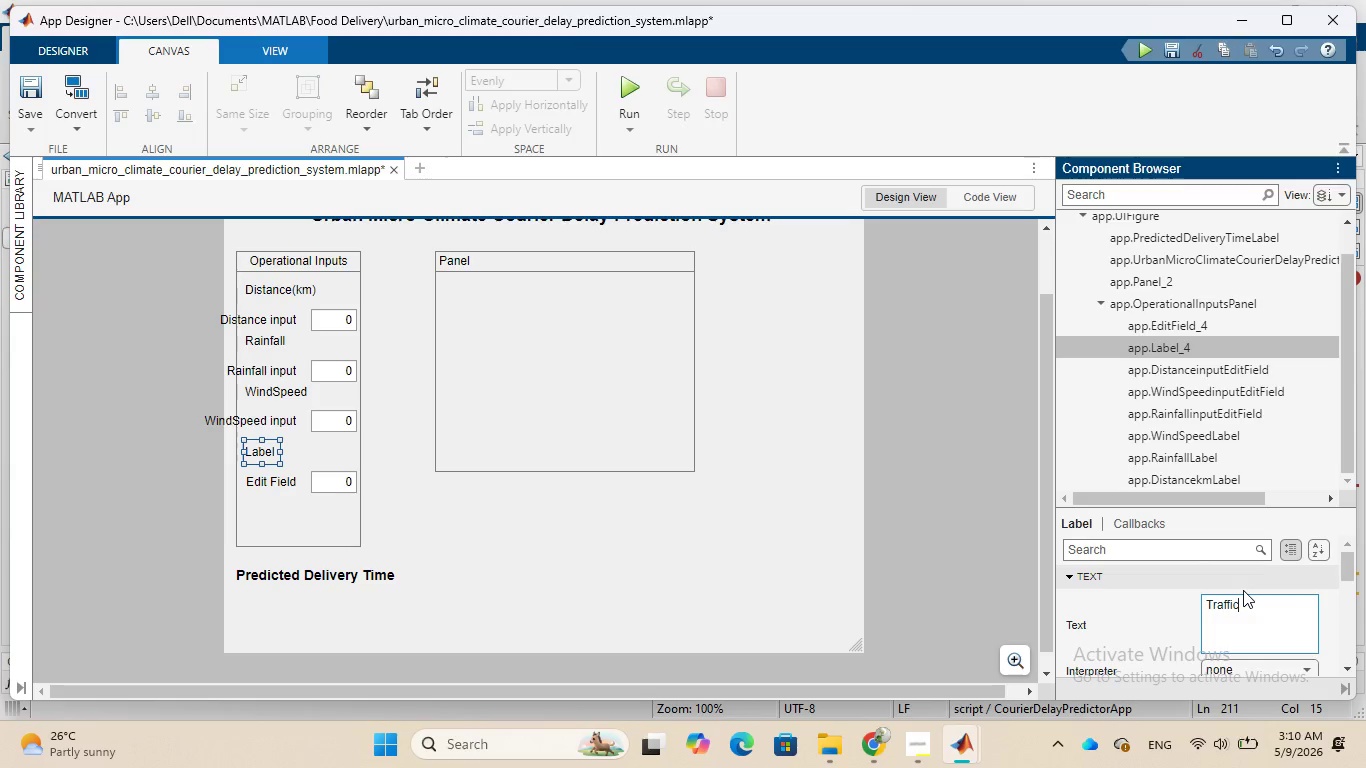 
key(C)
 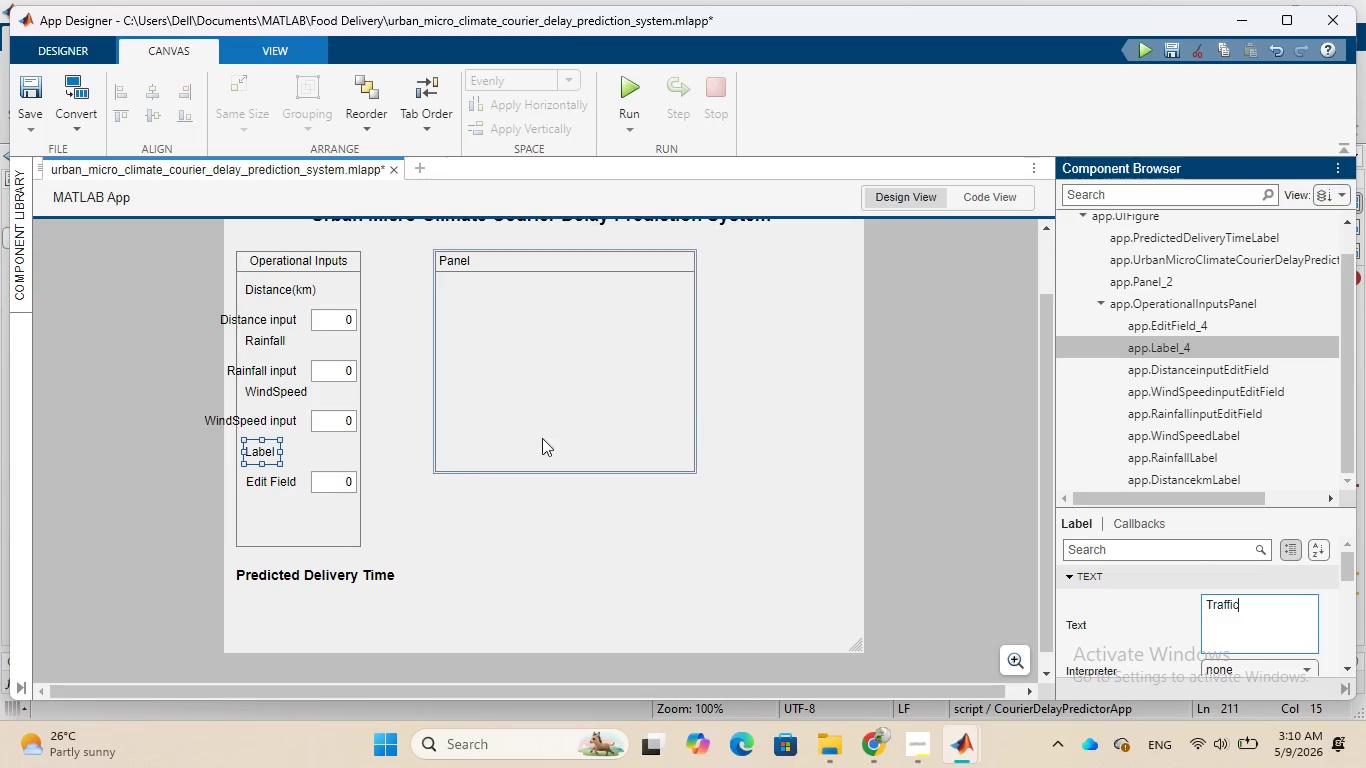 
left_click([285, 489])
 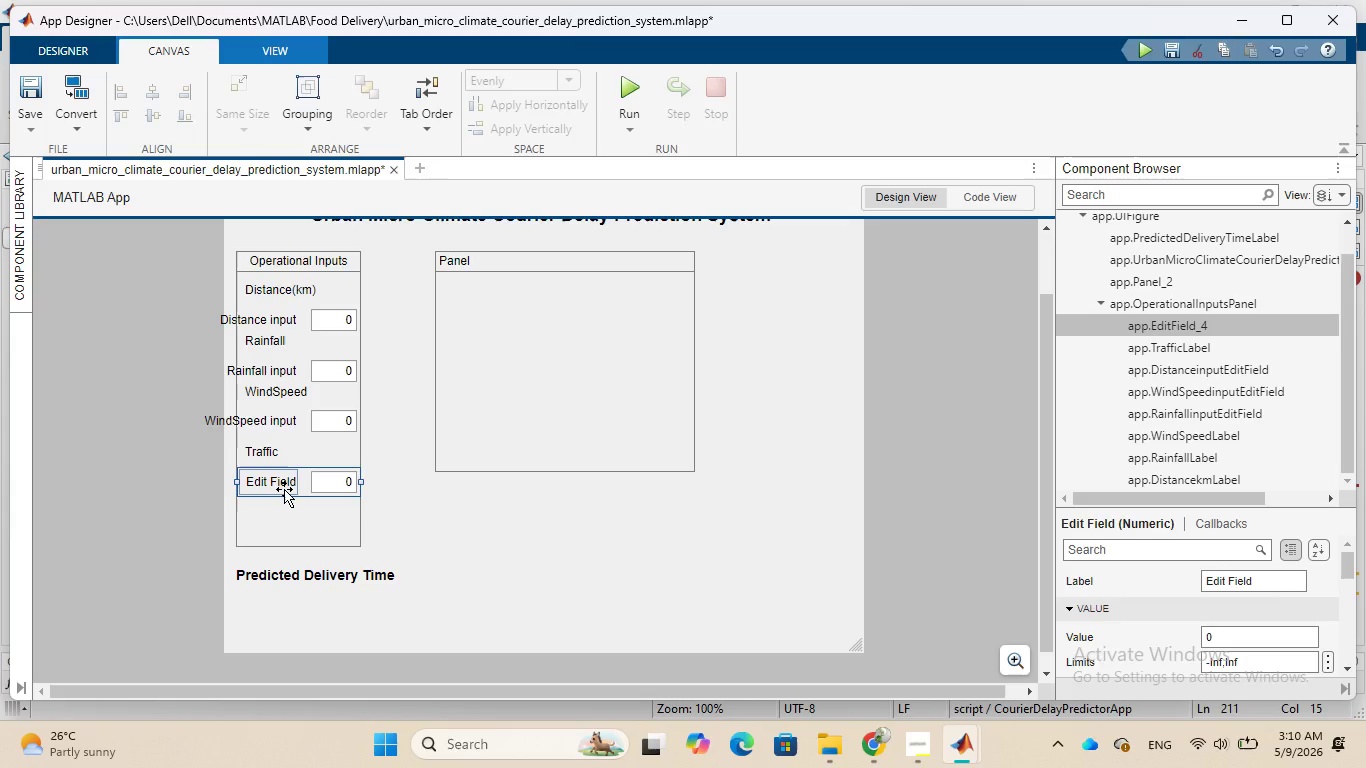 
double_click([284, 489])
 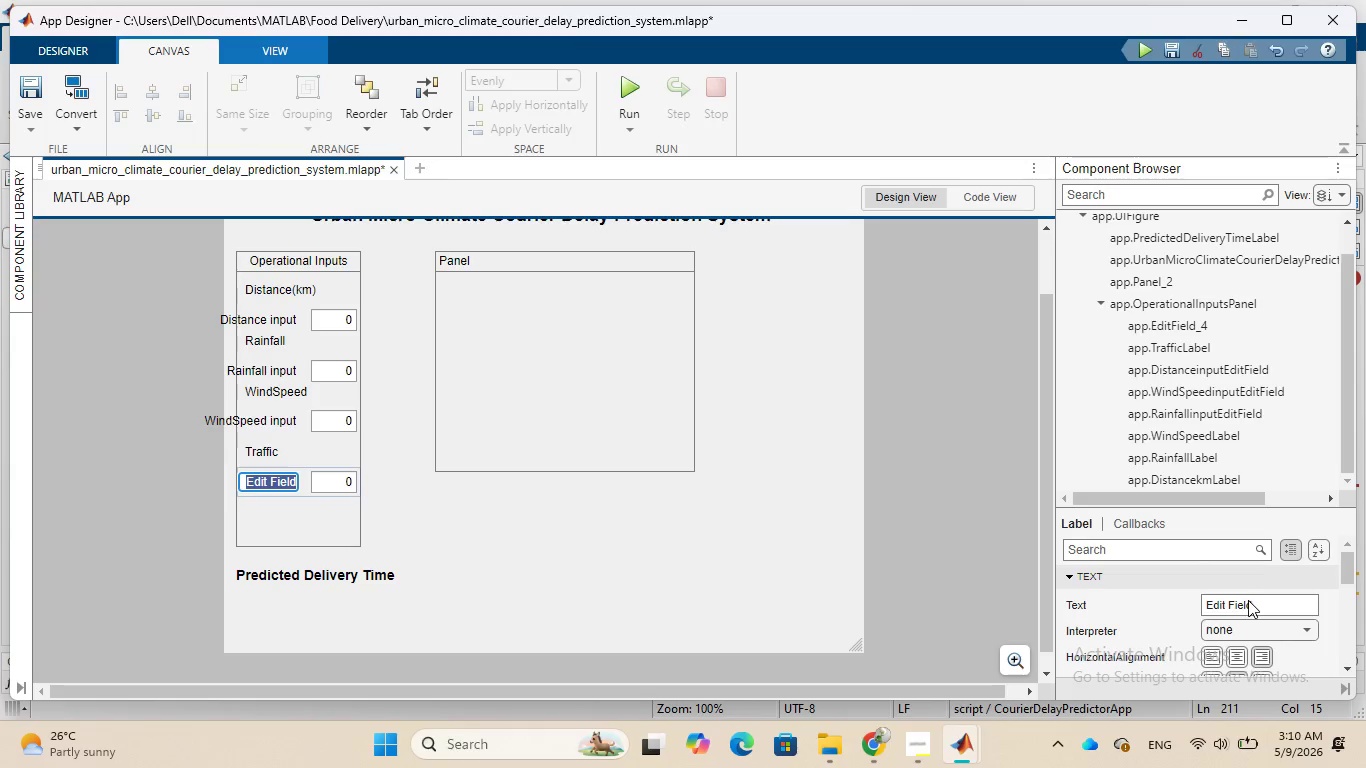 
double_click([1260, 600])
 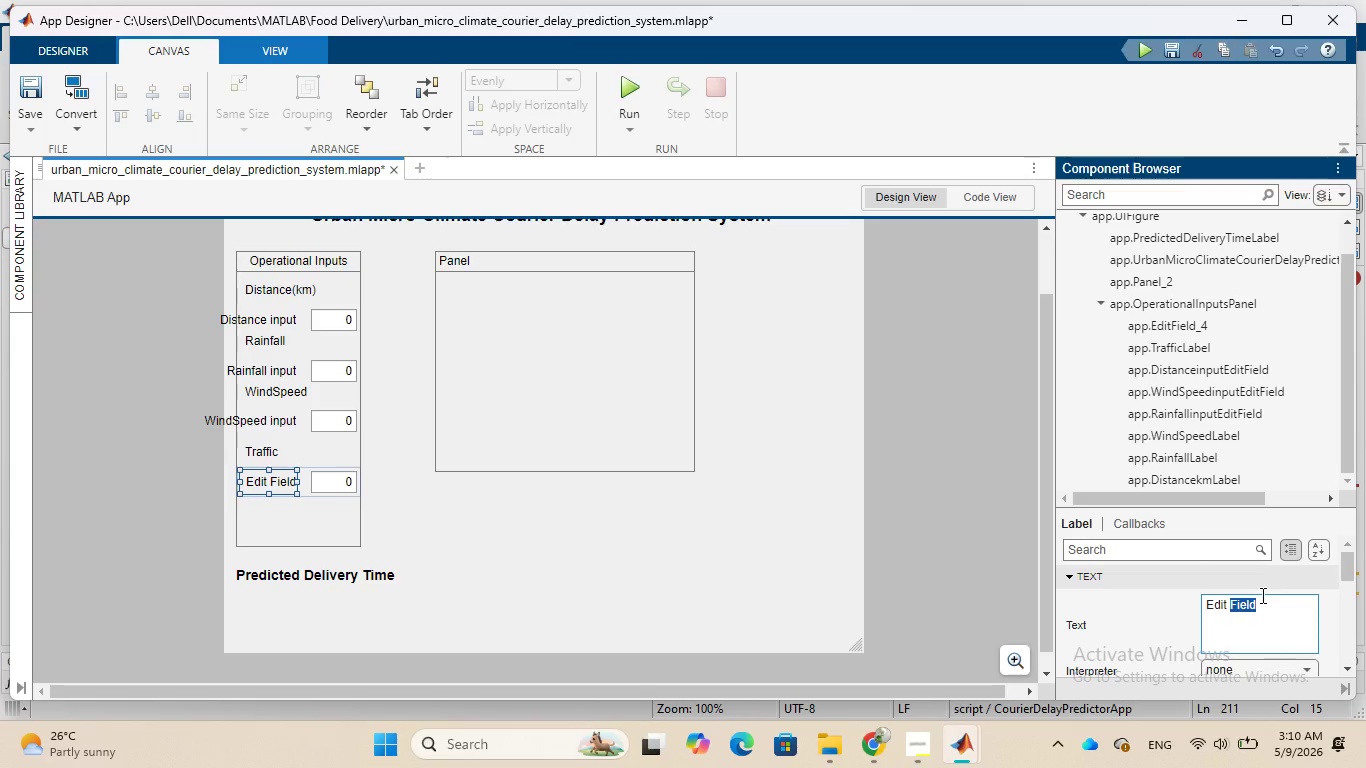 
key(Backspace)
key(Backspace)
key(Backspace)
key(Backspace)
key(Backspace)
key(Backspace)
type(Traffic inp)
 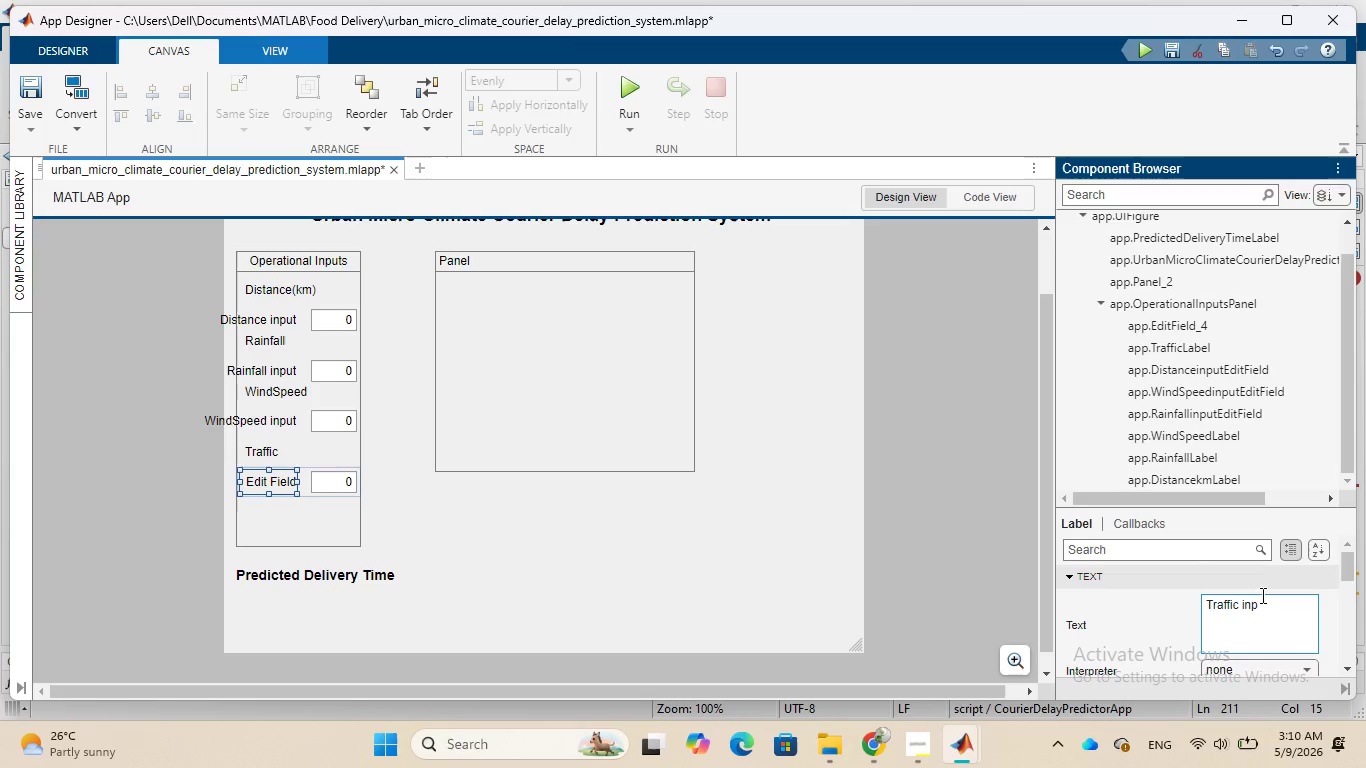 
type(ut)
 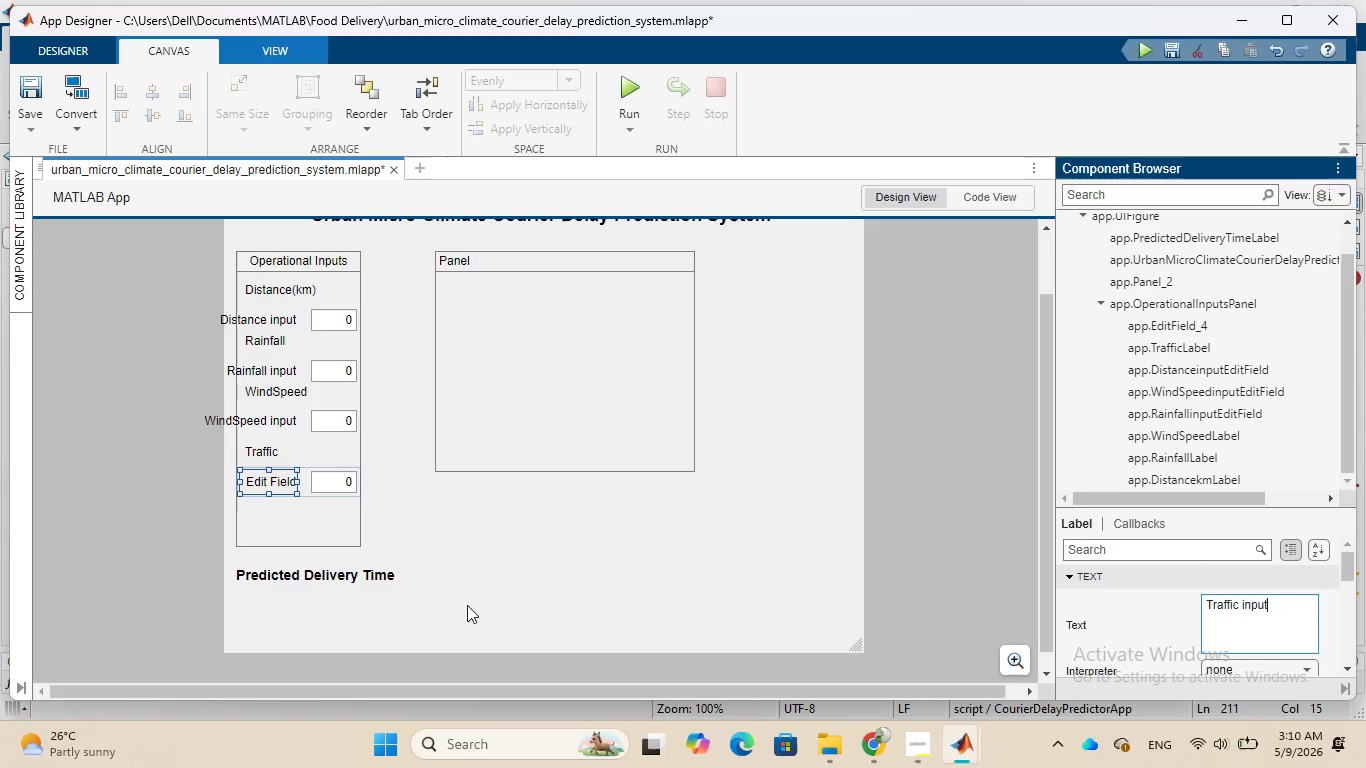 
left_click([266, 481])
 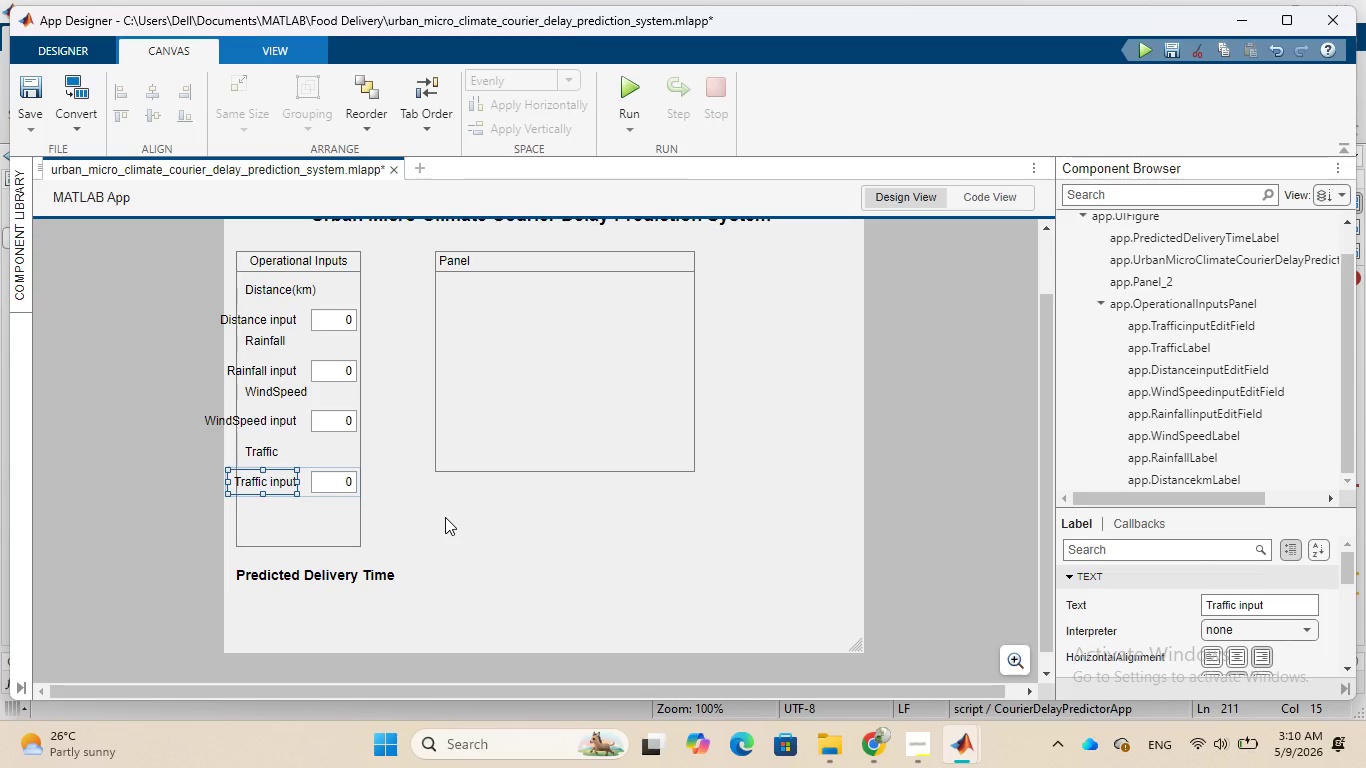 
left_click([445, 517])
 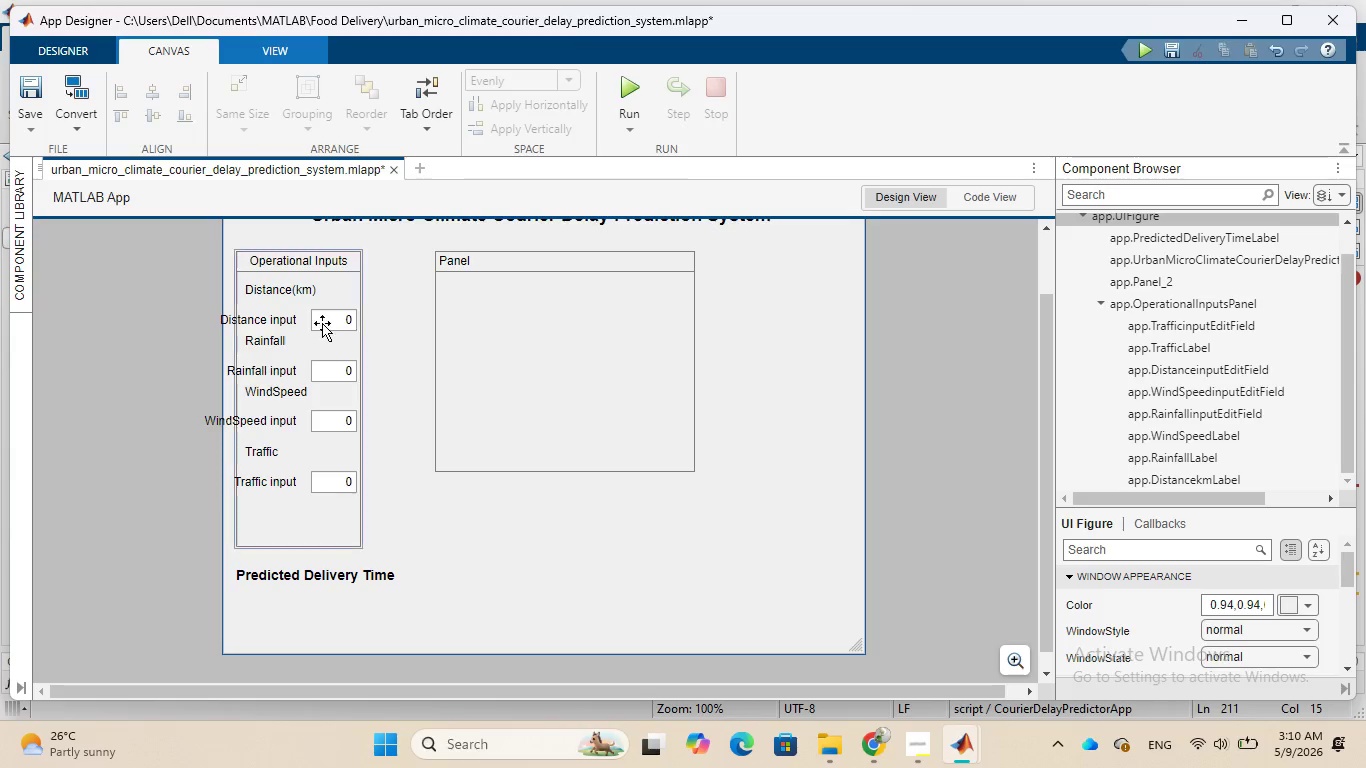 
left_click([320, 291])
 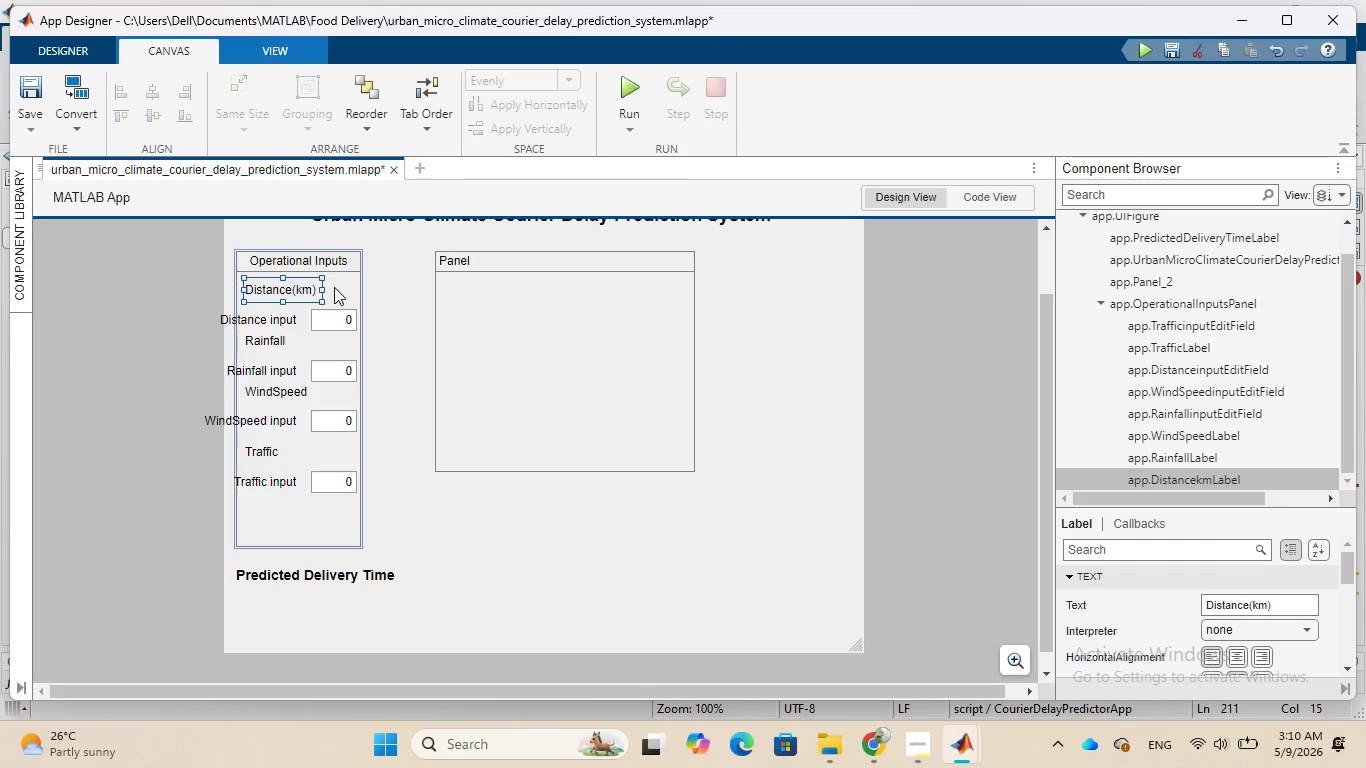 
left_click([334, 287])
 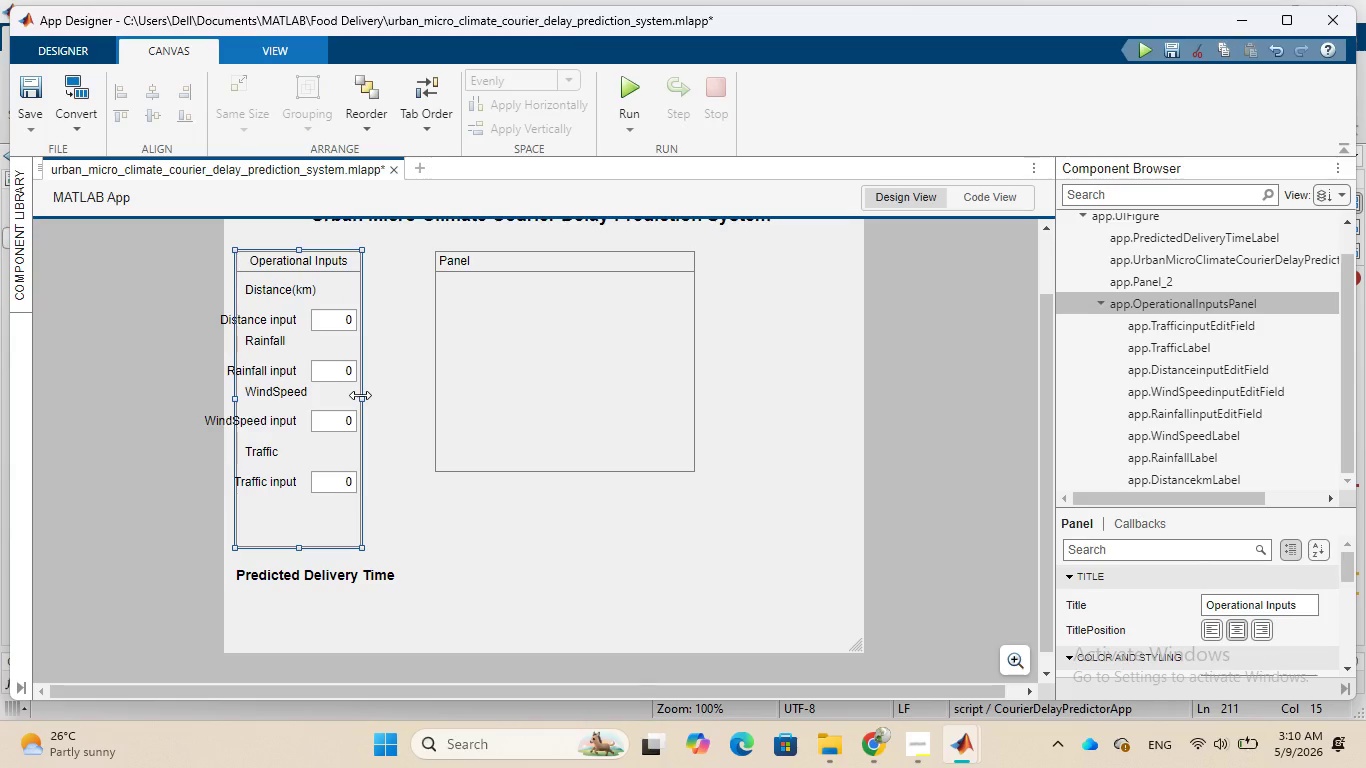 
left_click_drag(start_coordinate=[361, 398], to_coordinate=[399, 407])
 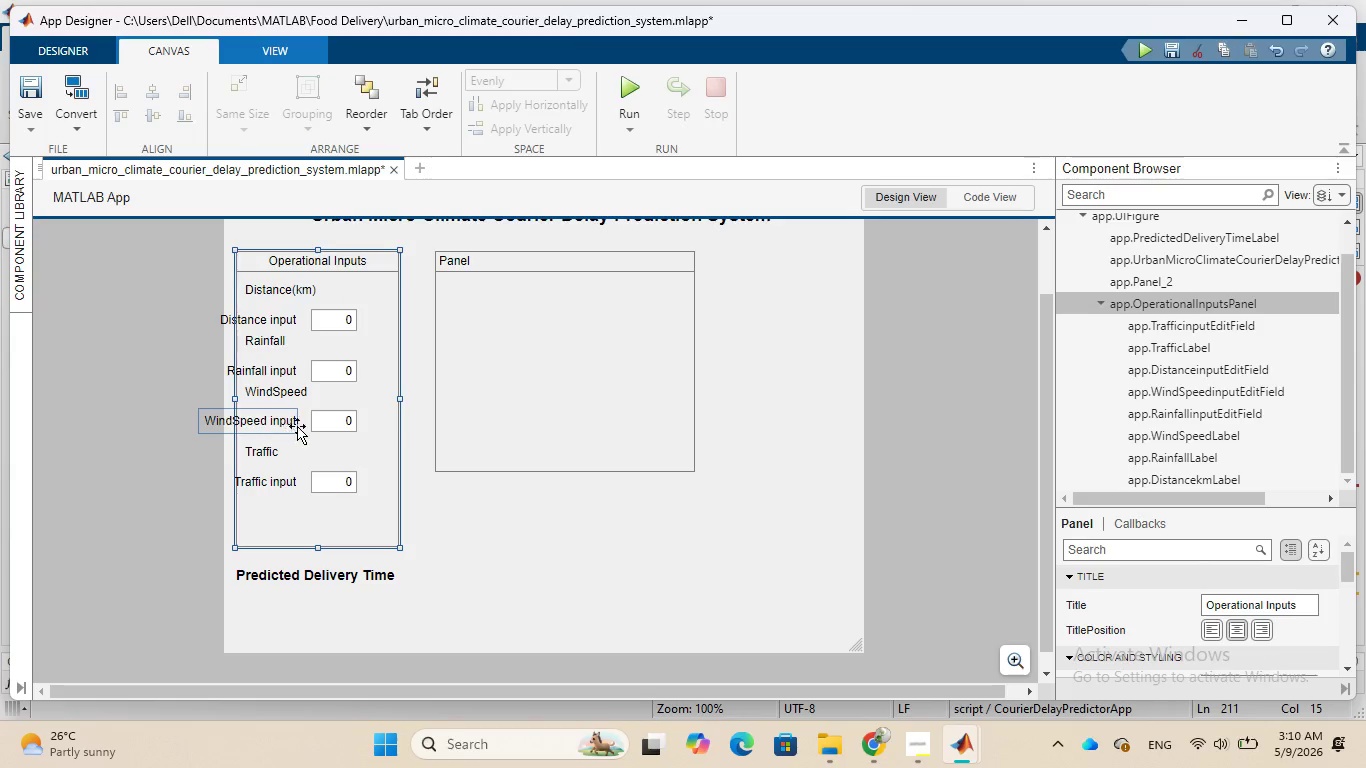 
left_click_drag(start_coordinate=[301, 426], to_coordinate=[340, 431])
 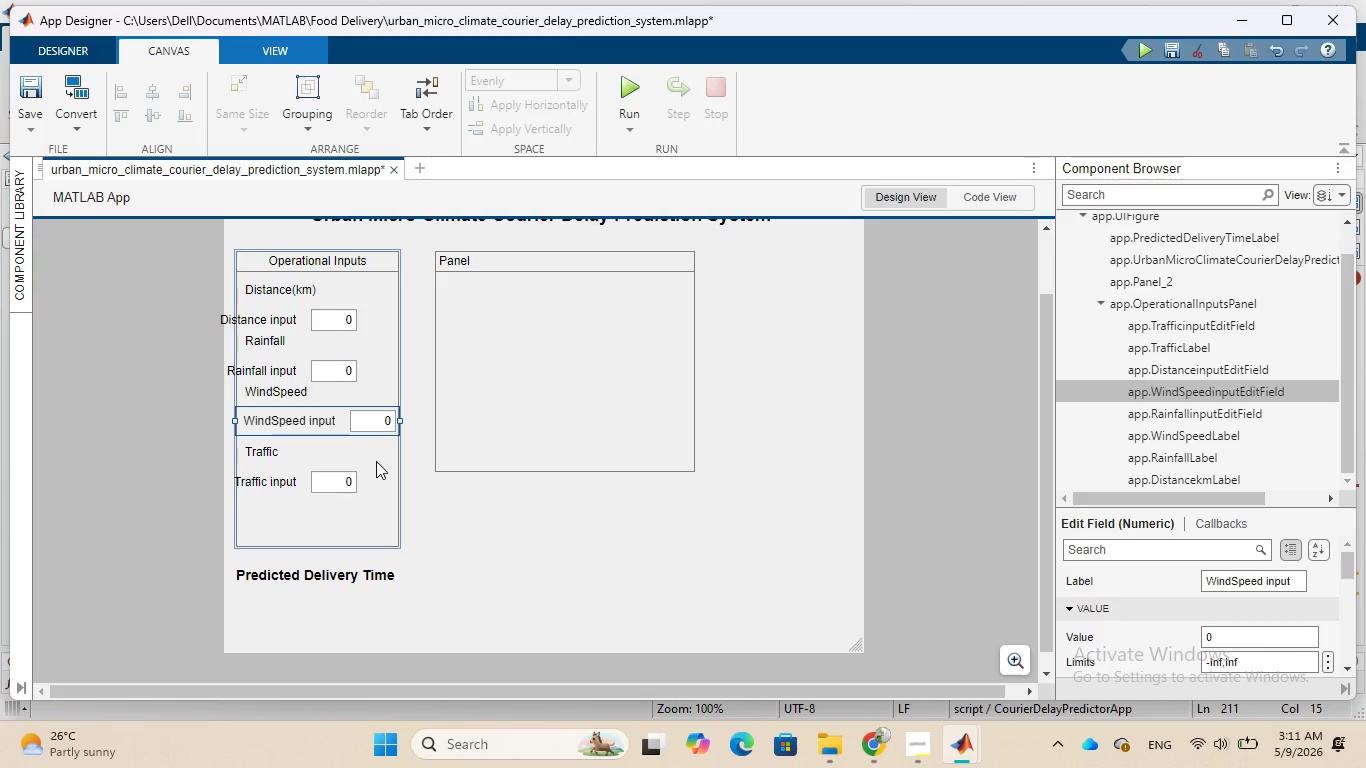 
left_click([376, 461])
 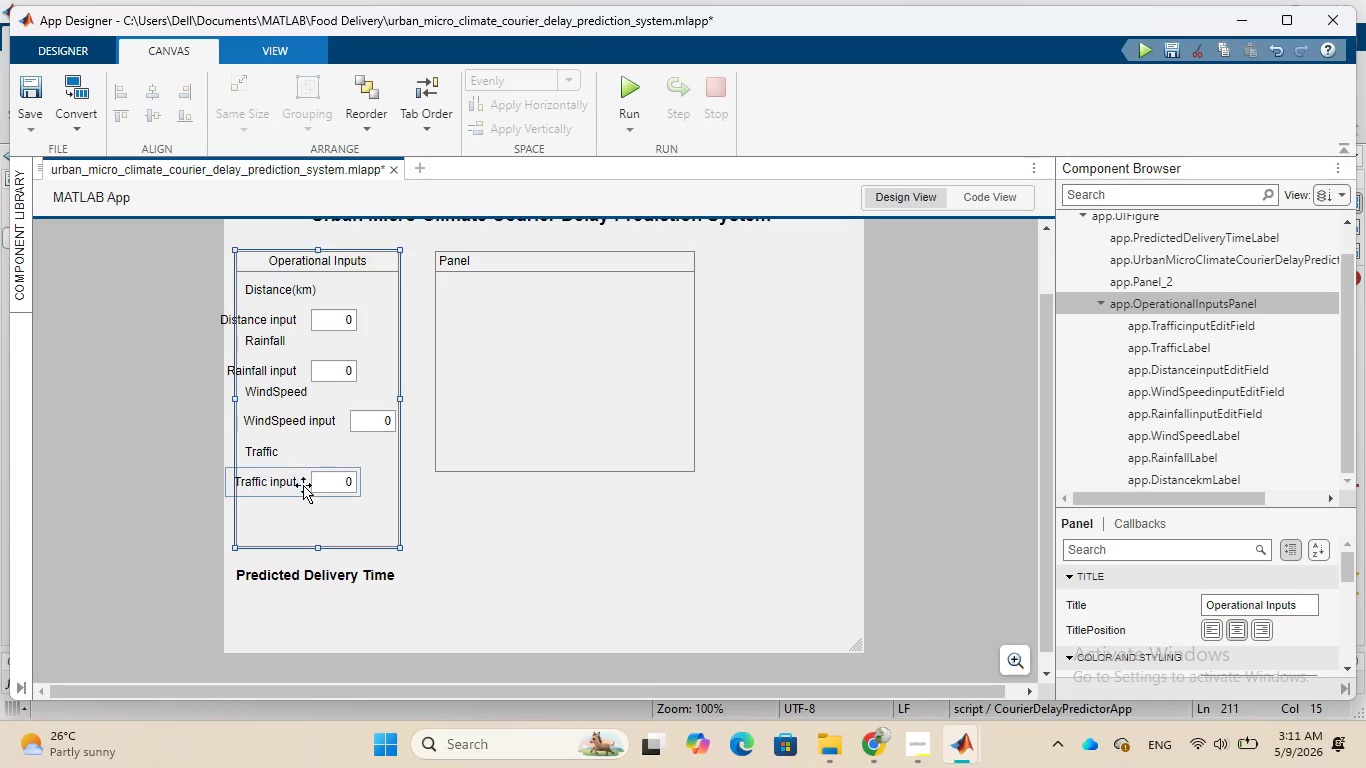 
left_click_drag(start_coordinate=[304, 485], to_coordinate=[313, 485])
 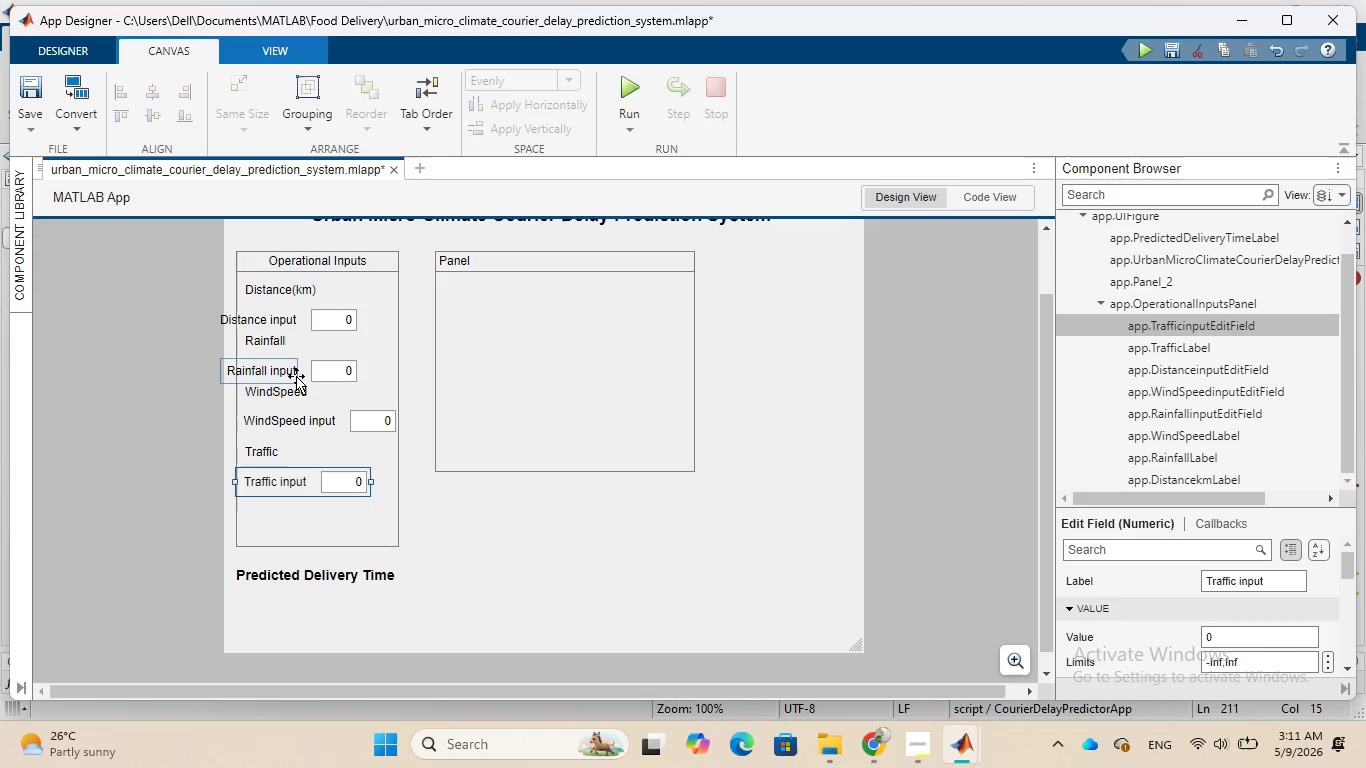 
left_click_drag(start_coordinate=[301, 376], to_coordinate=[321, 377])
 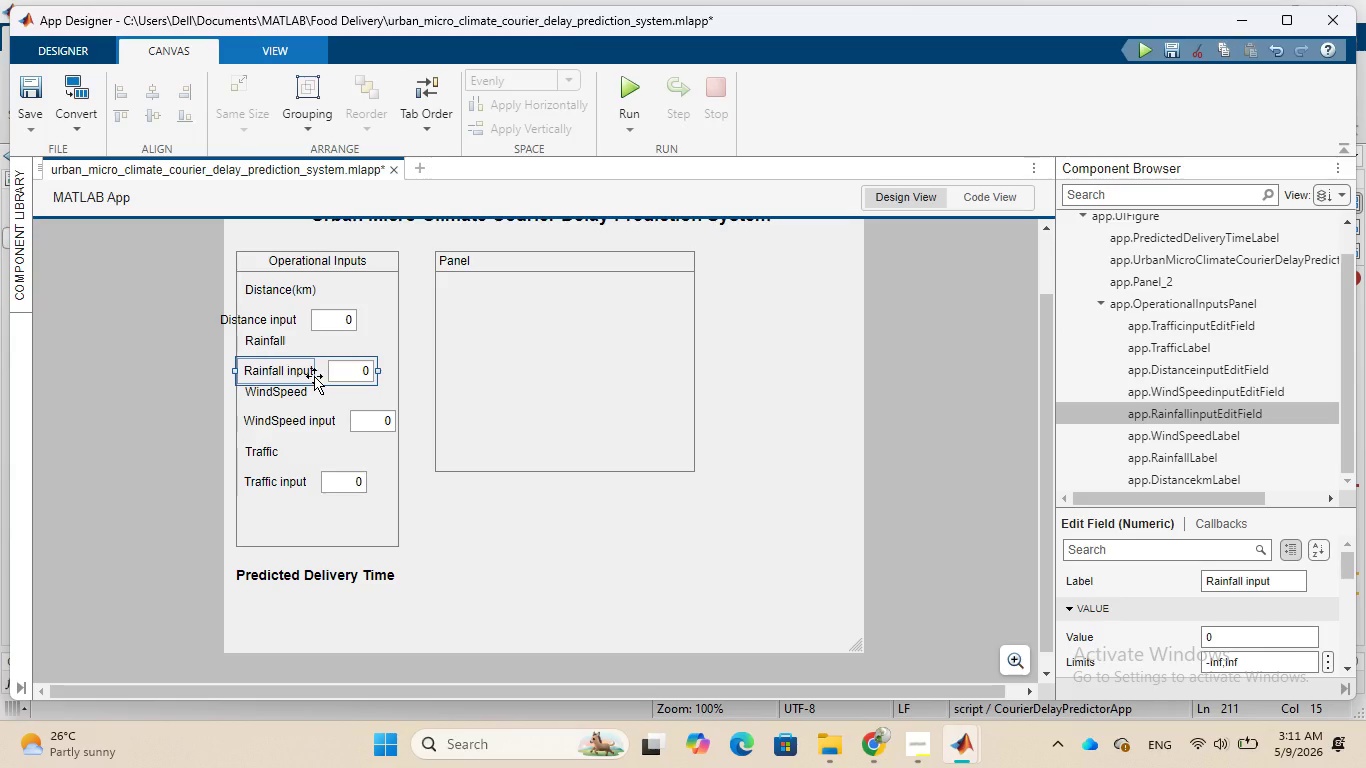 
left_click_drag(start_coordinate=[316, 375], to_coordinate=[325, 375])
 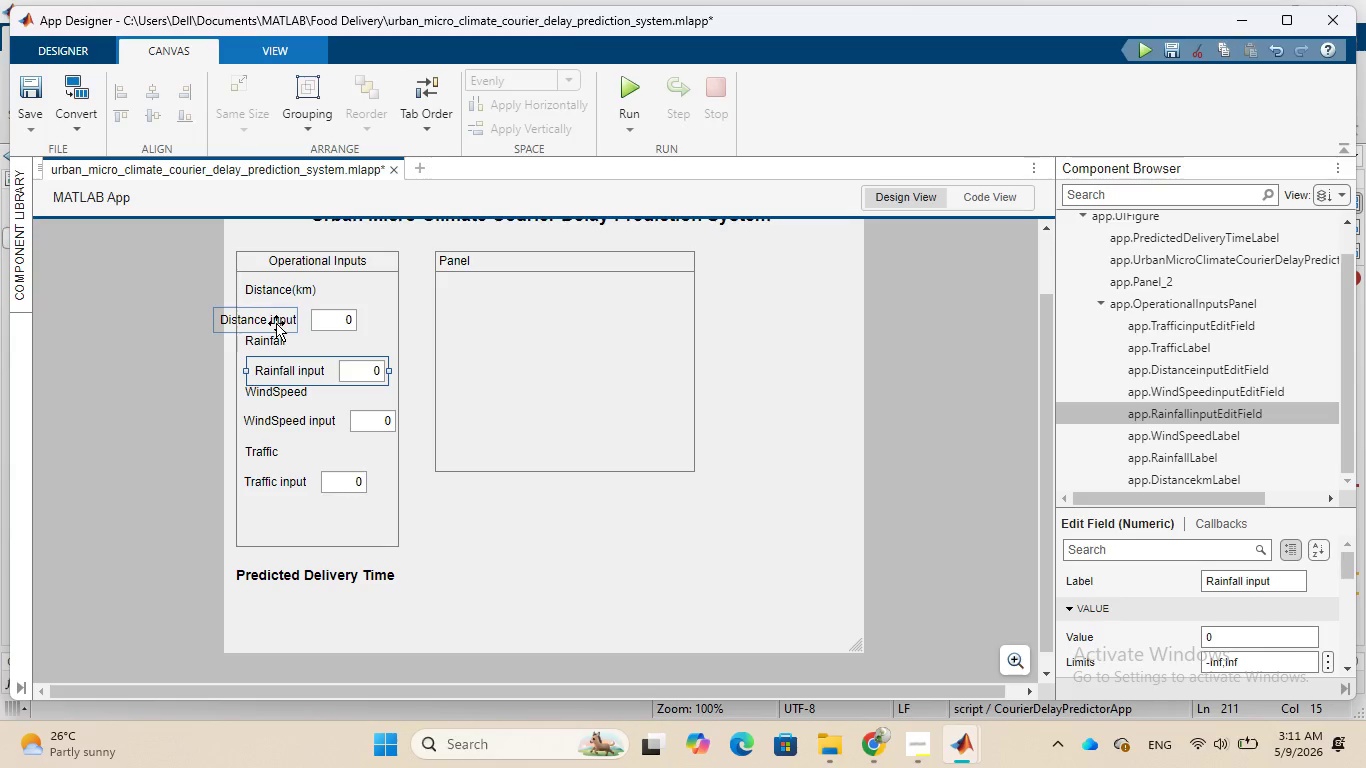 
left_click([276, 322])
 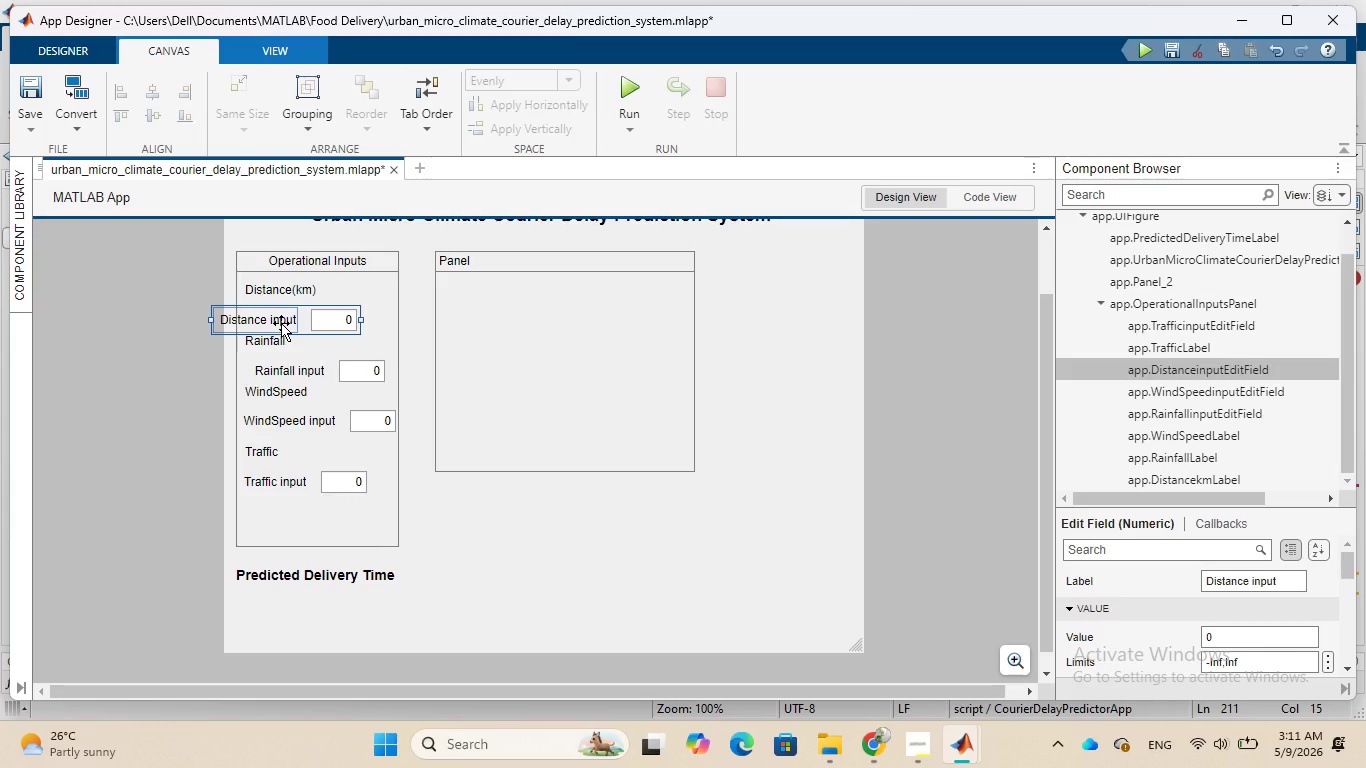 
left_click_drag(start_coordinate=[281, 323], to_coordinate=[310, 319])
 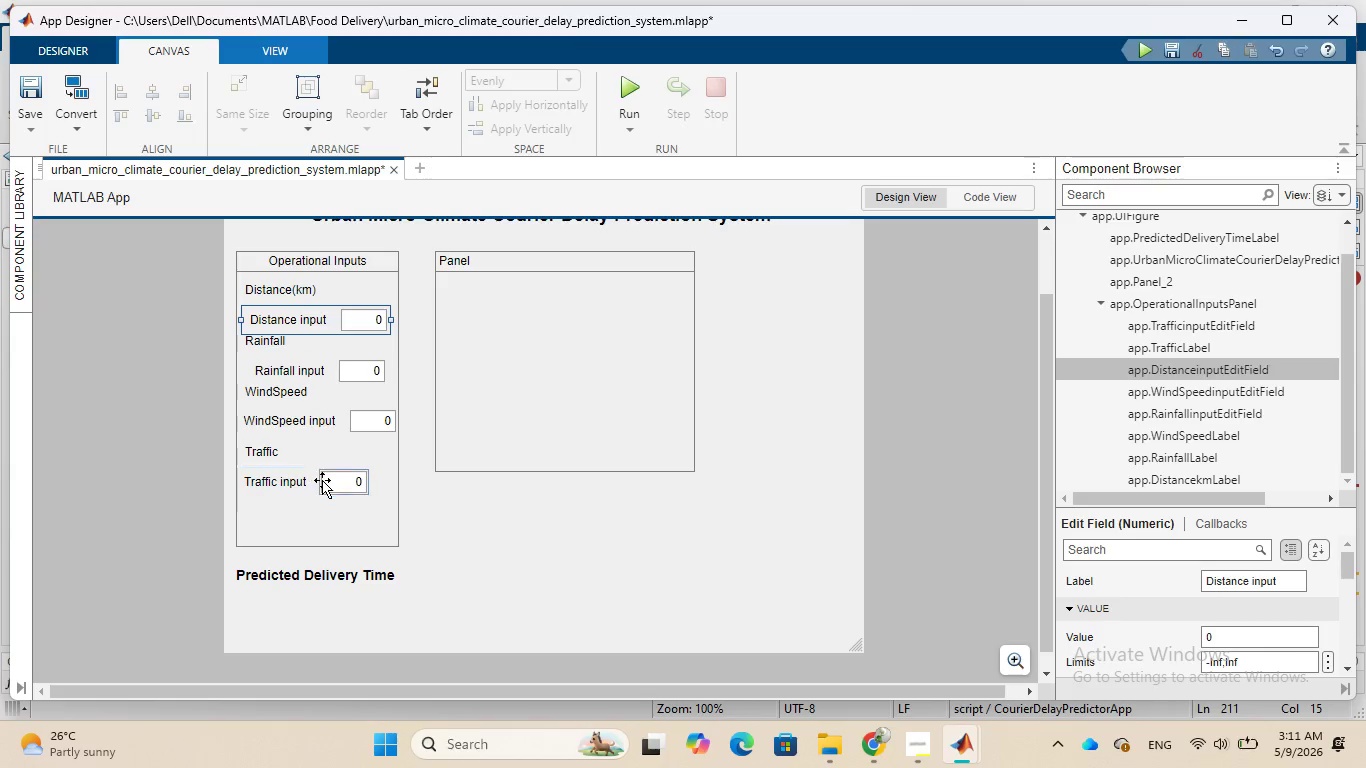 
left_click_drag(start_coordinate=[311, 482], to_coordinate=[319, 515])
 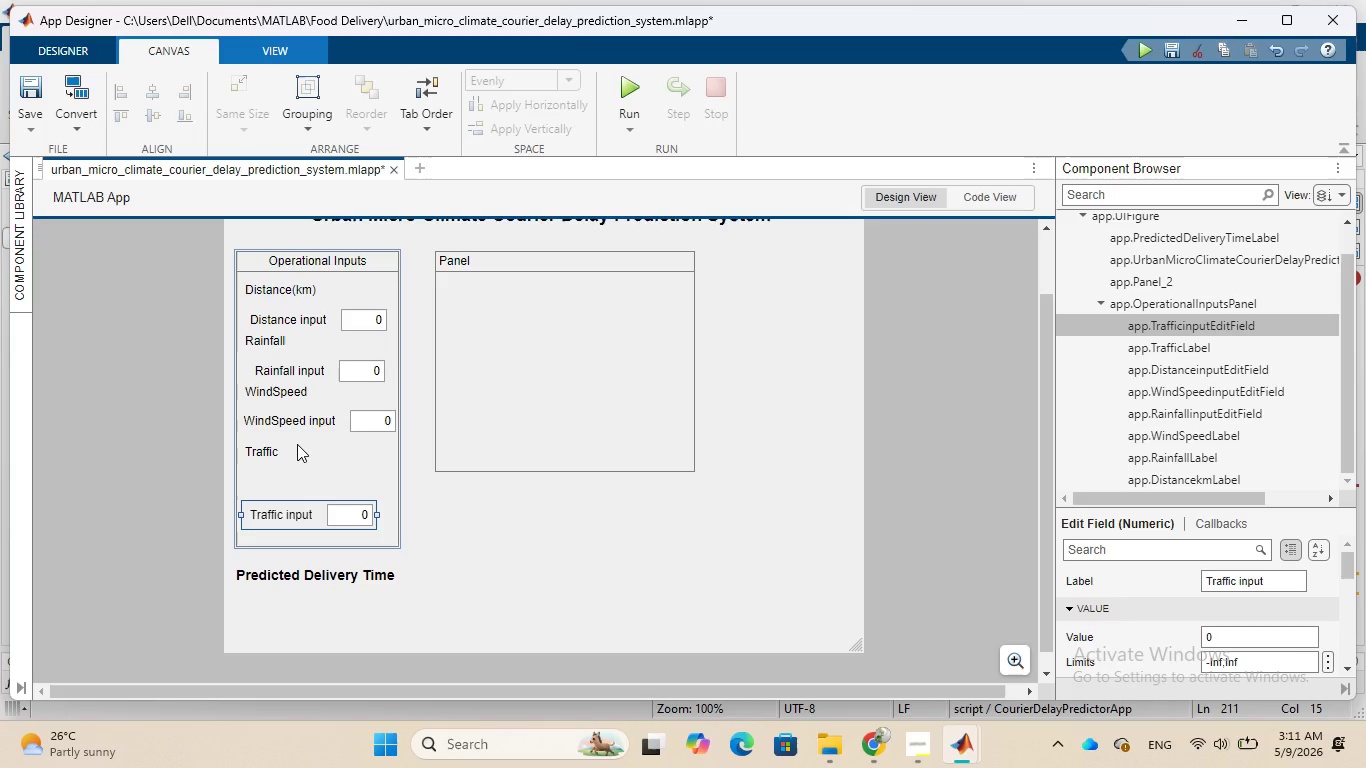 
left_click([297, 444])
 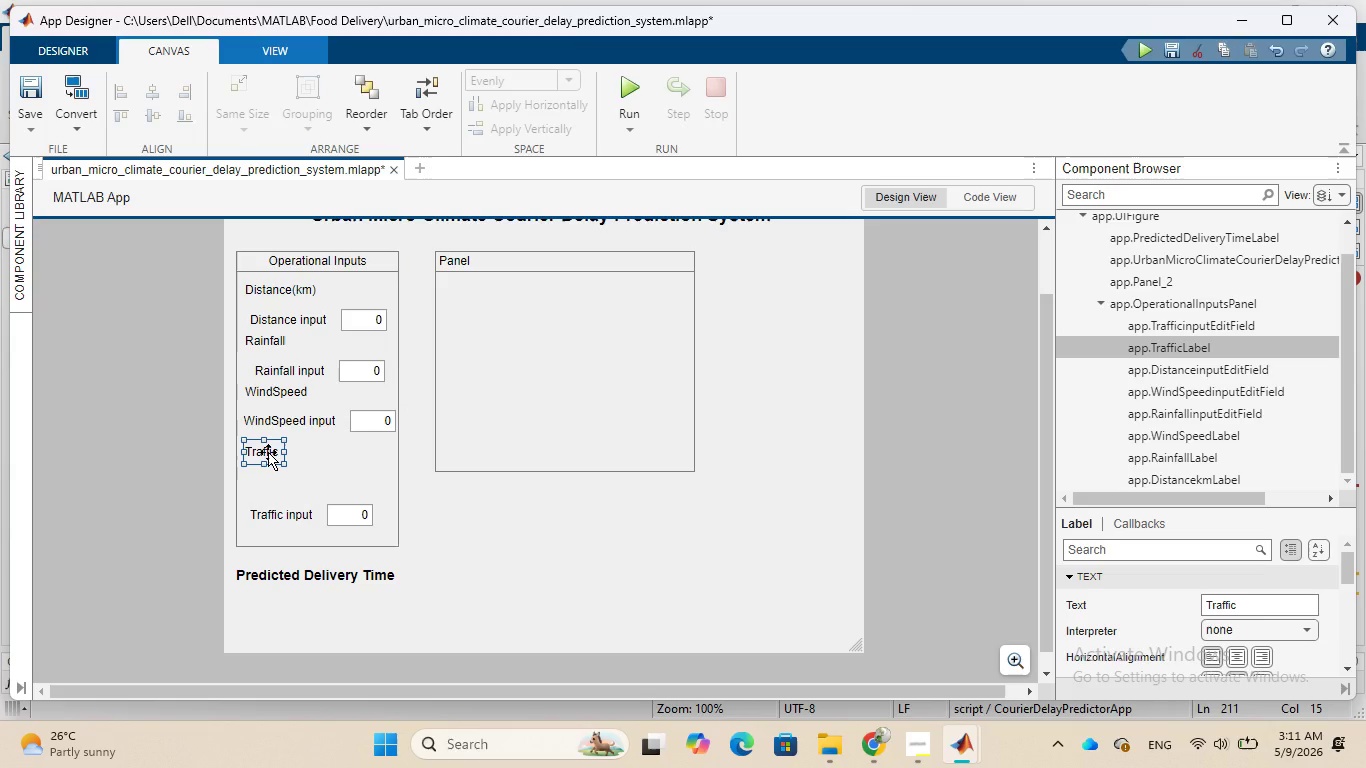 
left_click_drag(start_coordinate=[268, 452], to_coordinate=[278, 481])
 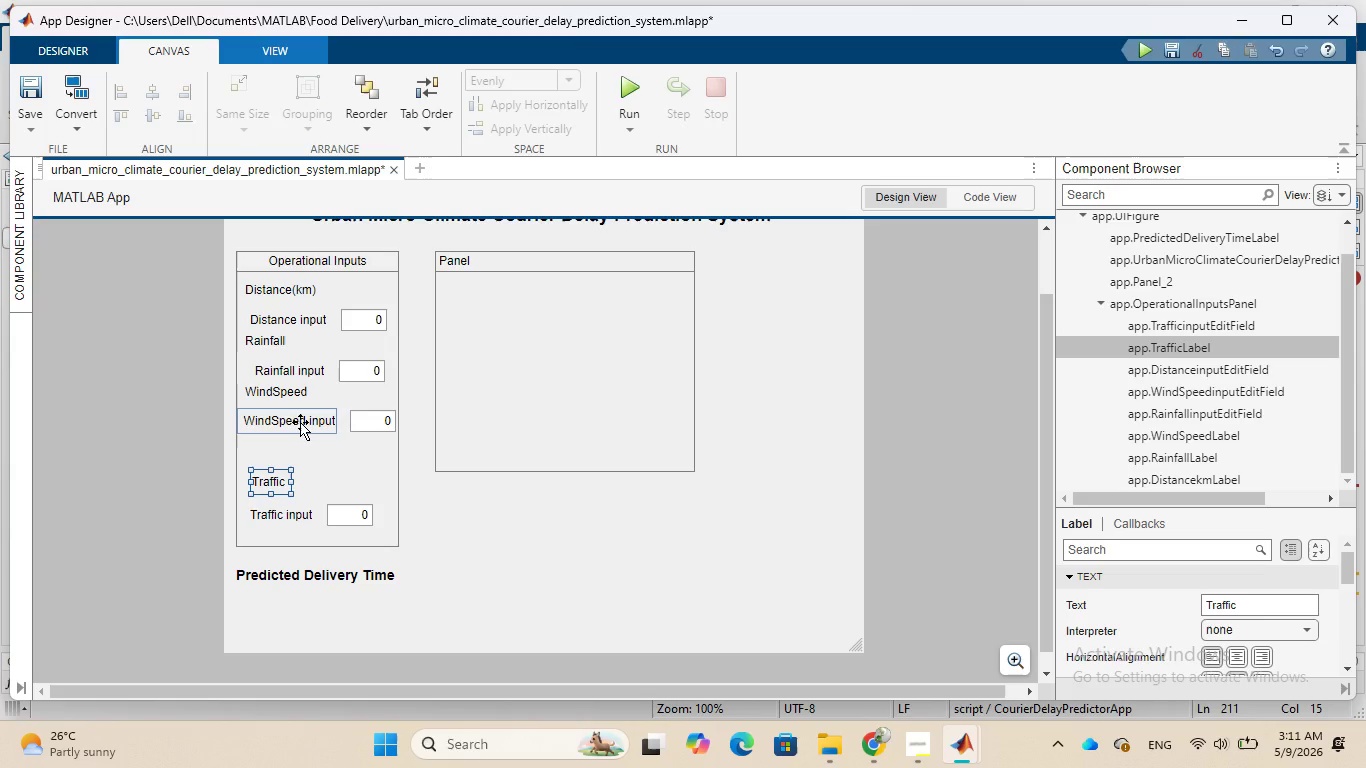 
left_click([300, 422])
 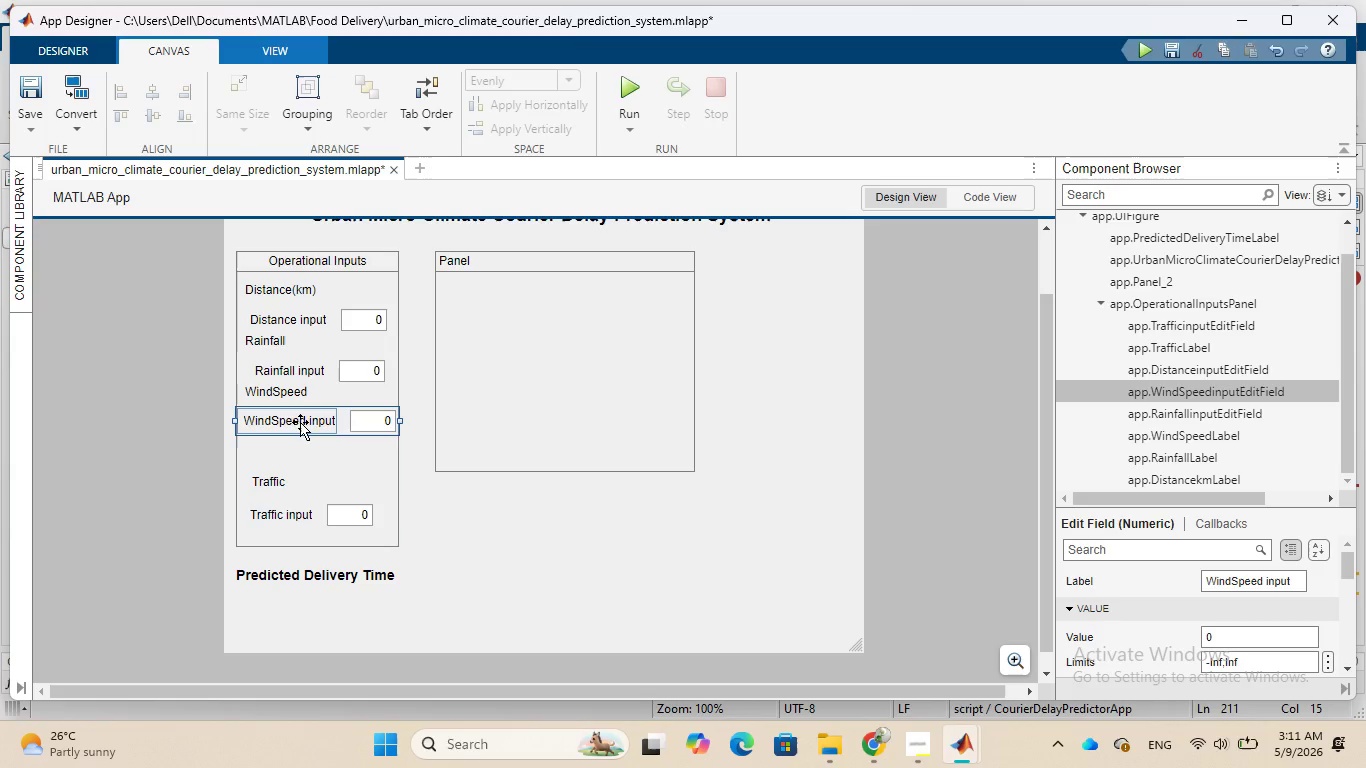 
left_click_drag(start_coordinate=[300, 422], to_coordinate=[302, 446])
 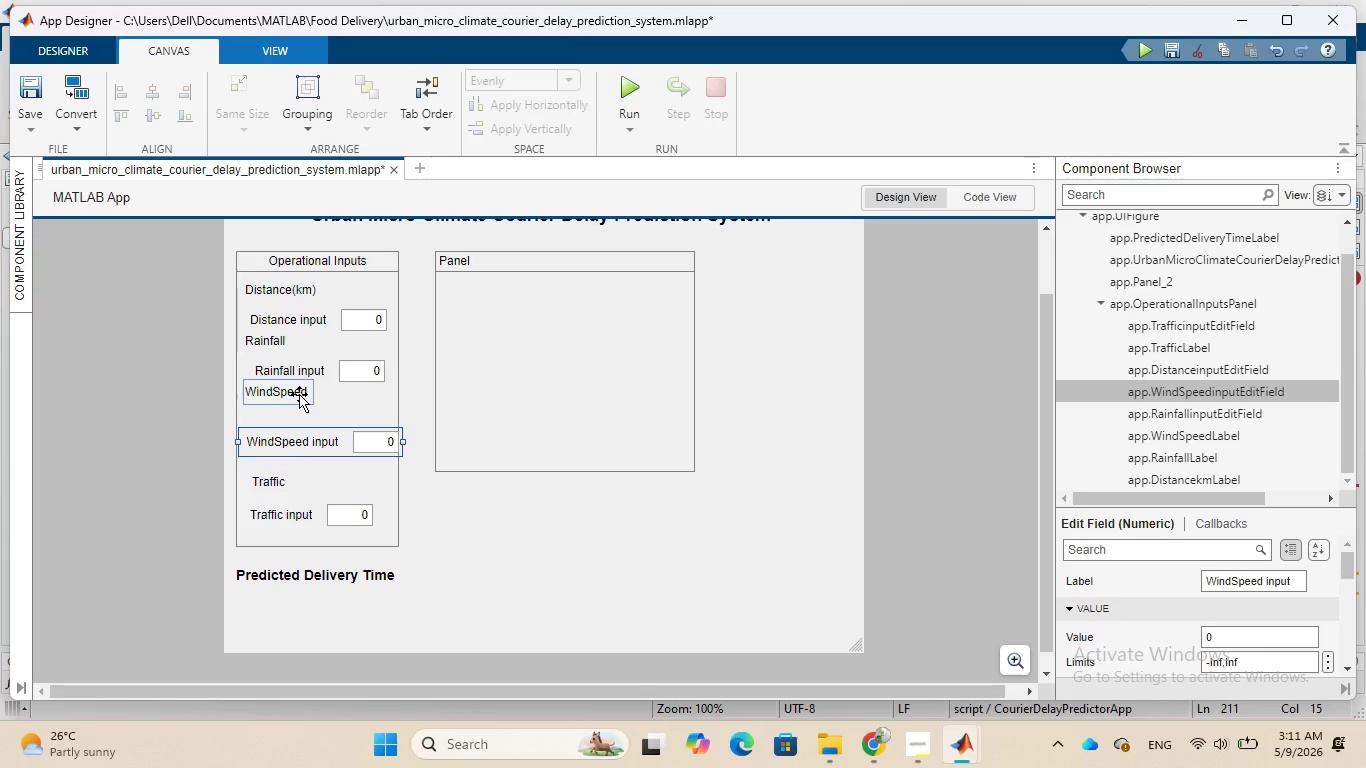 
left_click_drag(start_coordinate=[299, 394], to_coordinate=[299, 410])
 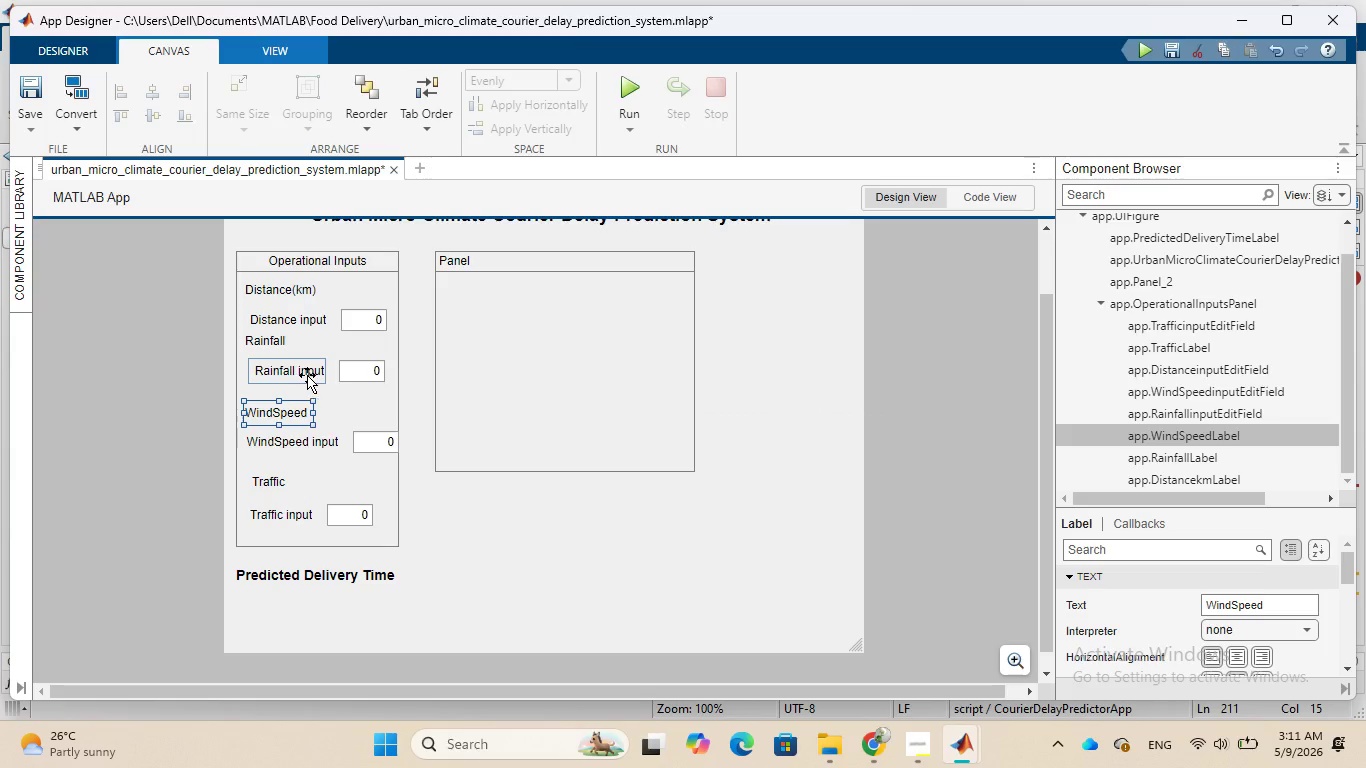 
left_click([321, 373])
 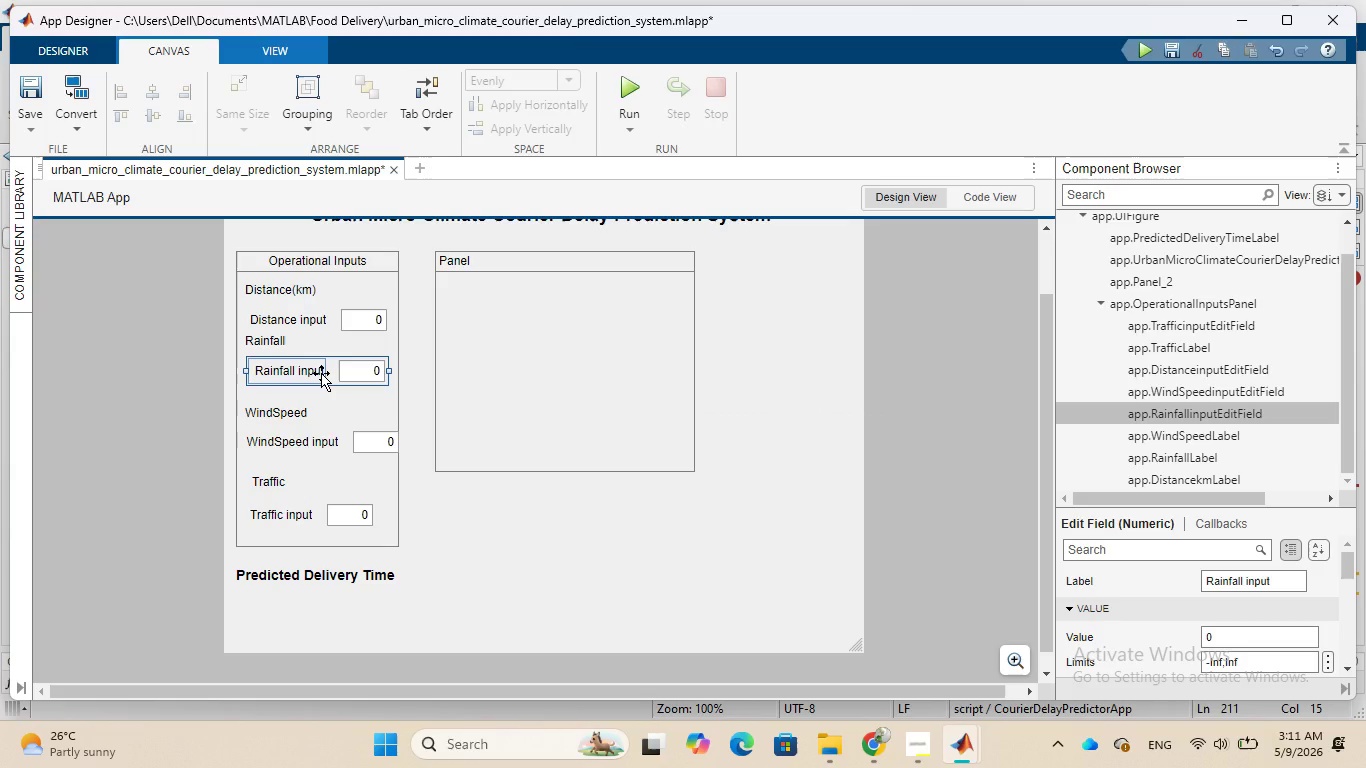 
left_click_drag(start_coordinate=[321, 373], to_coordinate=[317, 383])
 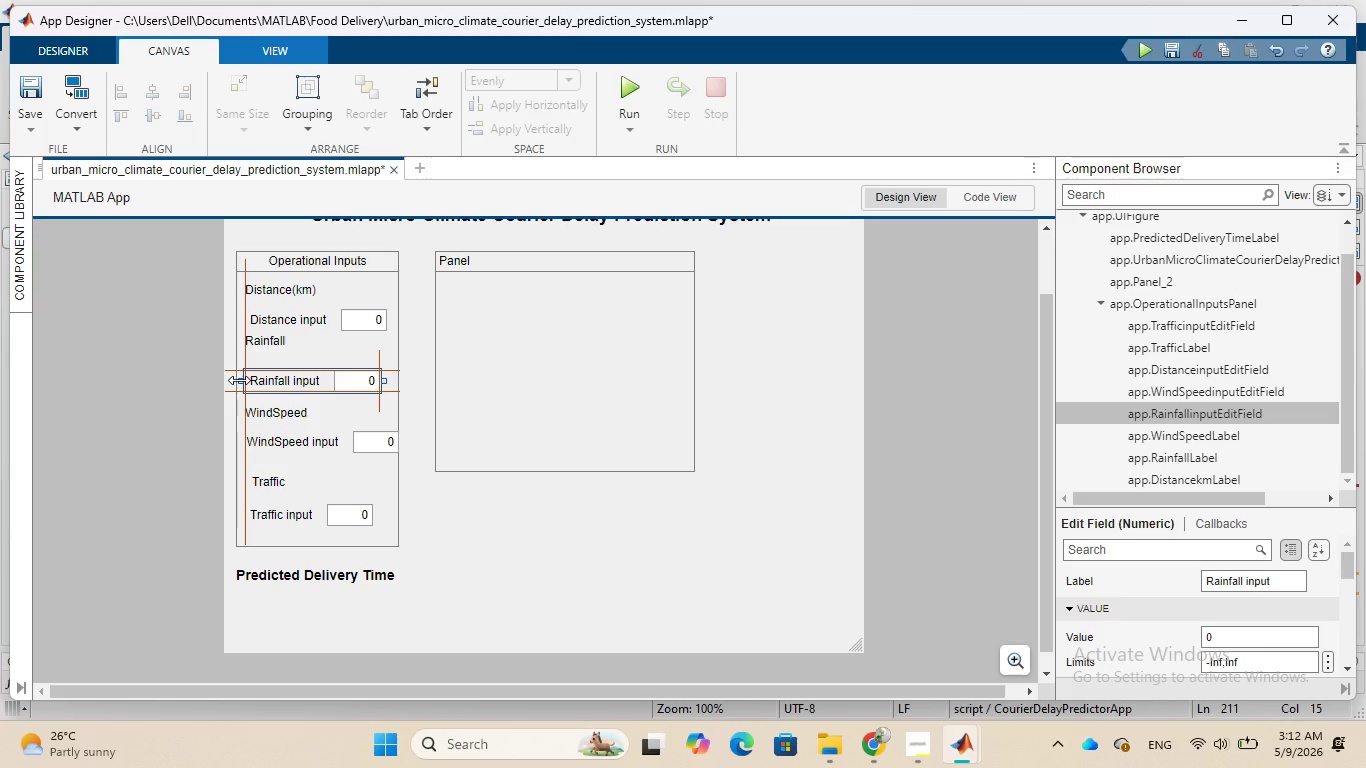 
wait(7.23)
 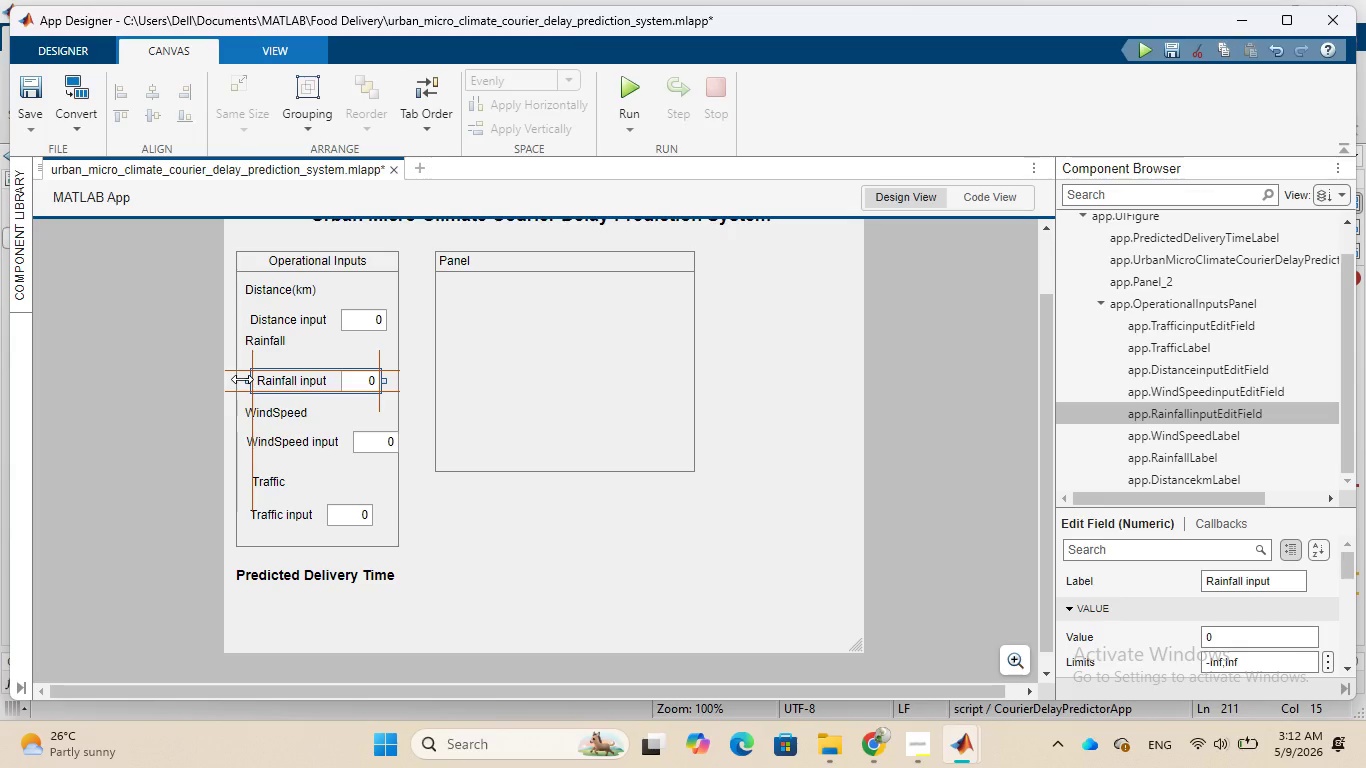 
left_click([338, 341])
 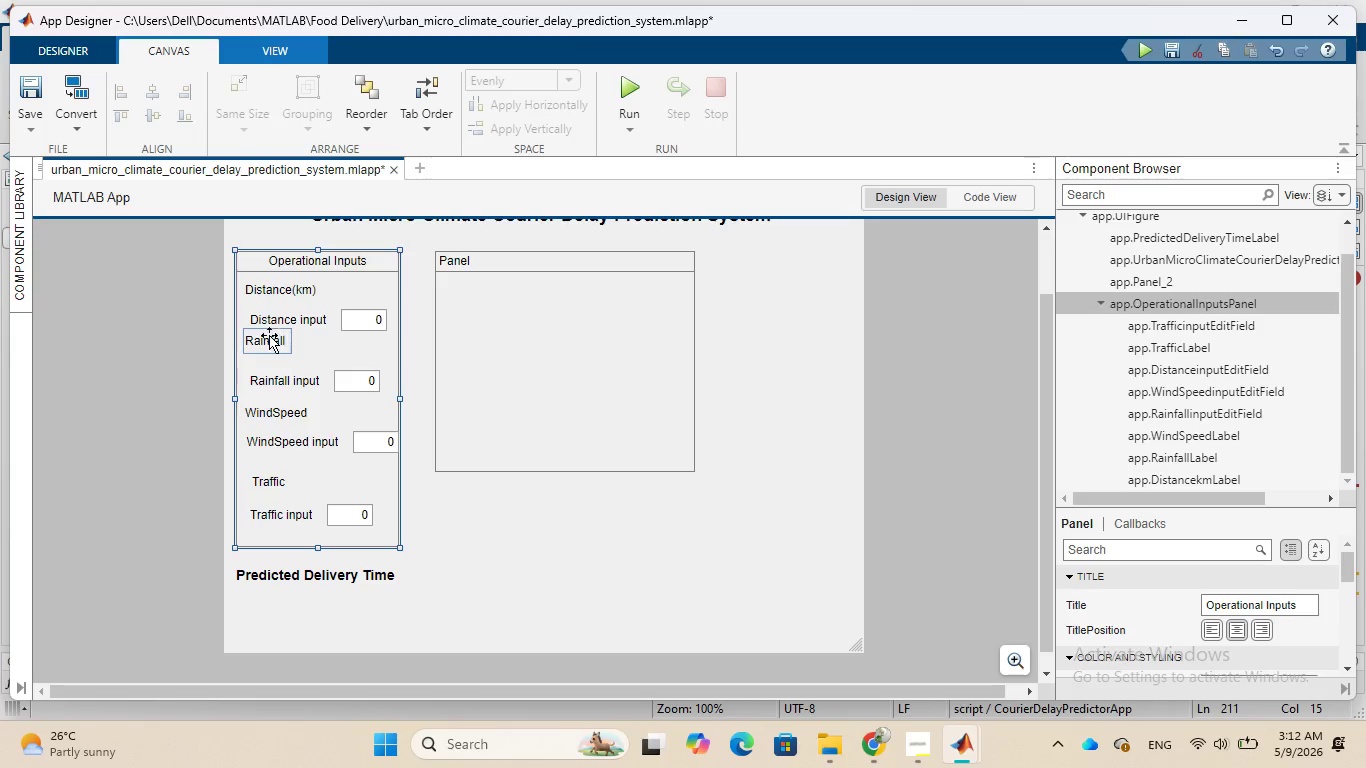 
left_click_drag(start_coordinate=[266, 342], to_coordinate=[269, 353])
 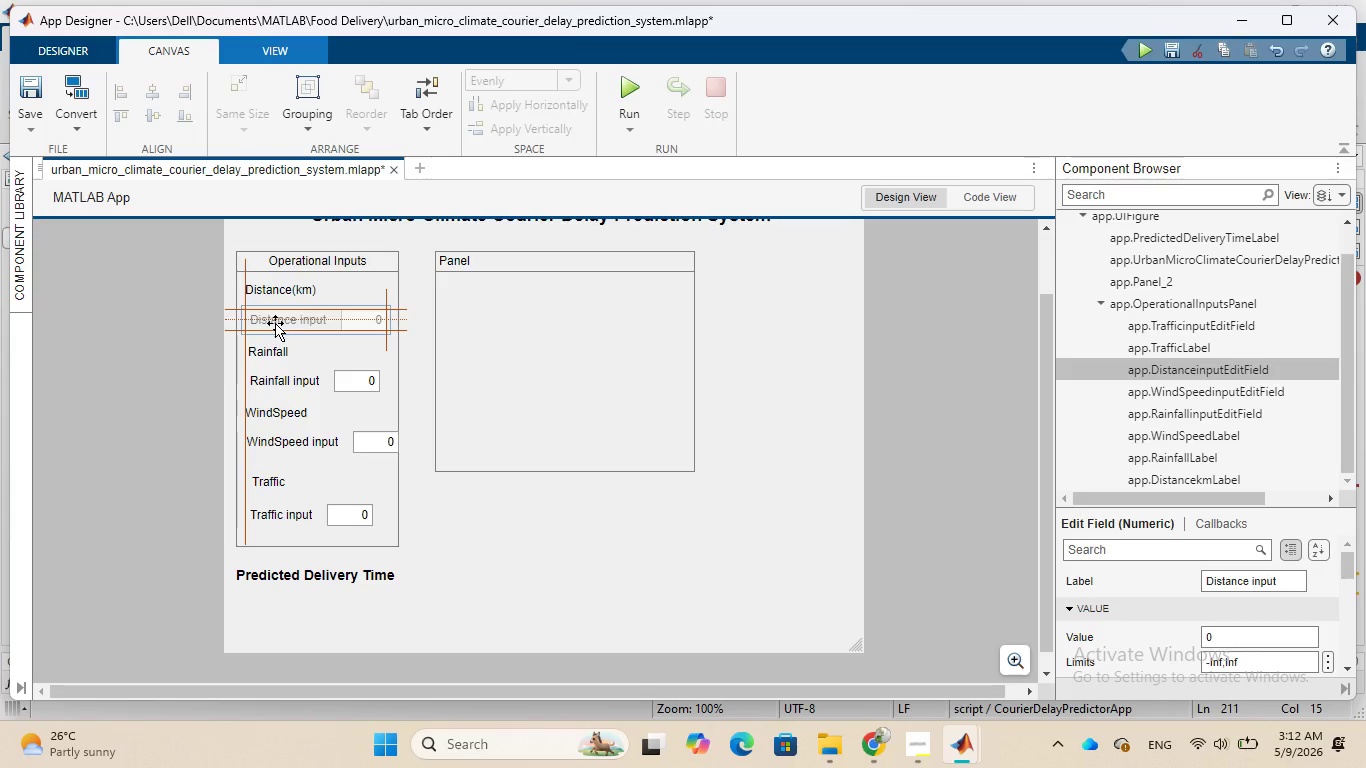 
wait(8.39)
 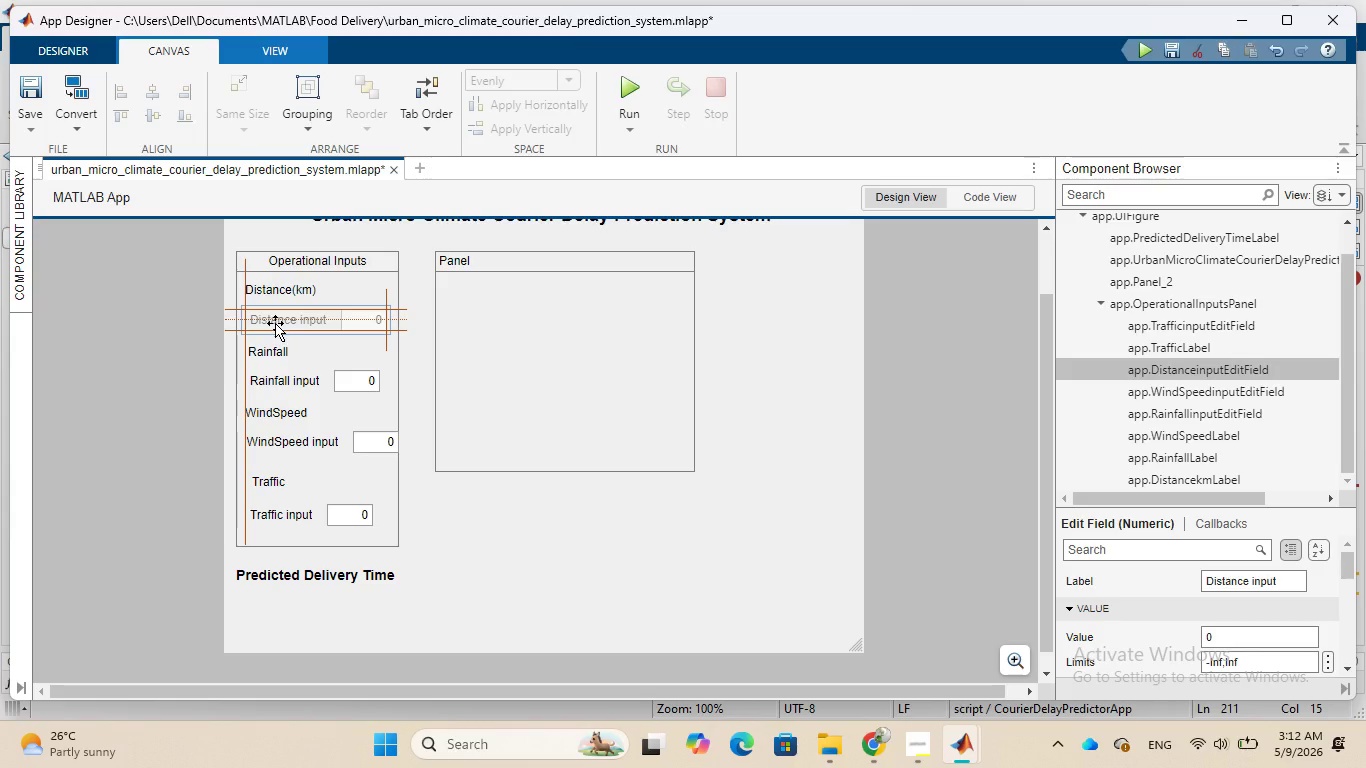 
left_click_drag(start_coordinate=[271, 518], to_coordinate=[274, 527])
 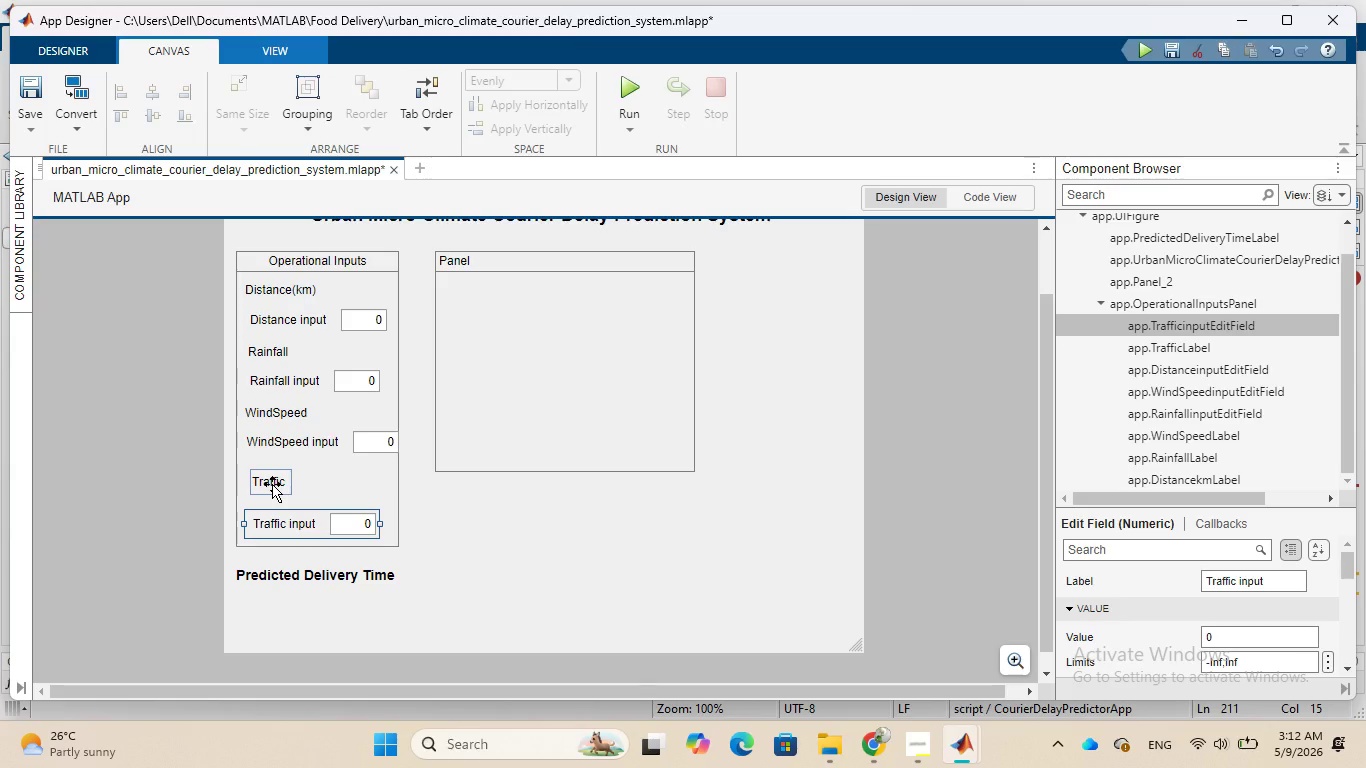 
left_click_drag(start_coordinate=[272, 484], to_coordinate=[272, 495])
 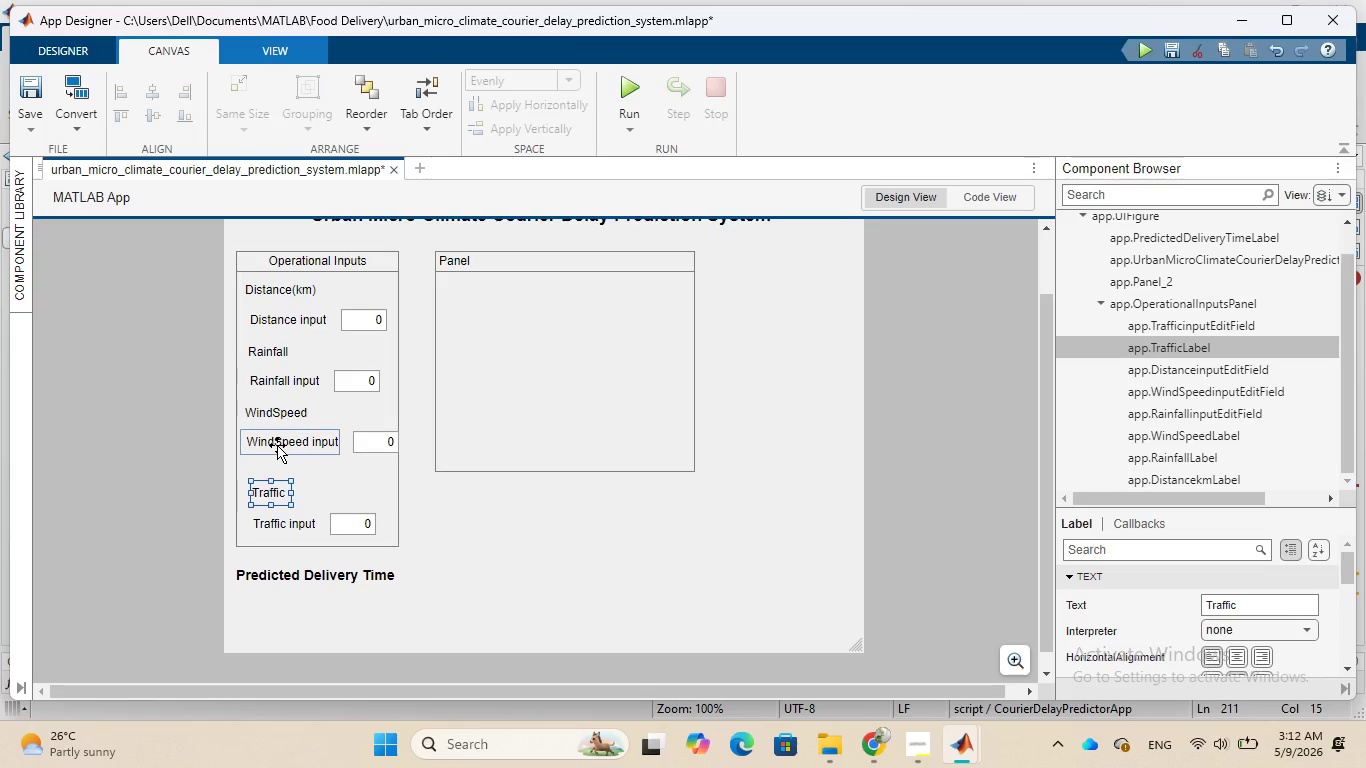 
left_click_drag(start_coordinate=[277, 445], to_coordinate=[277, 458])
 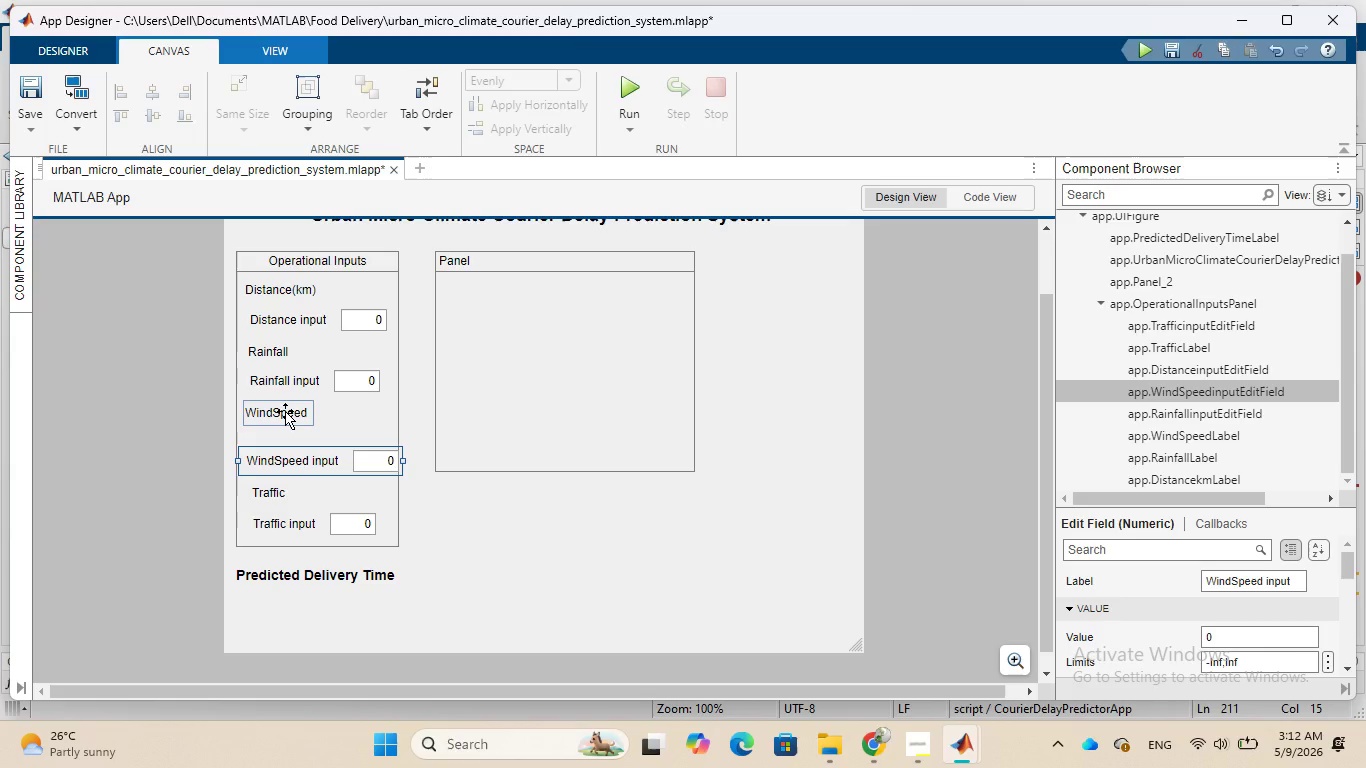 
left_click_drag(start_coordinate=[285, 411], to_coordinate=[286, 426])
 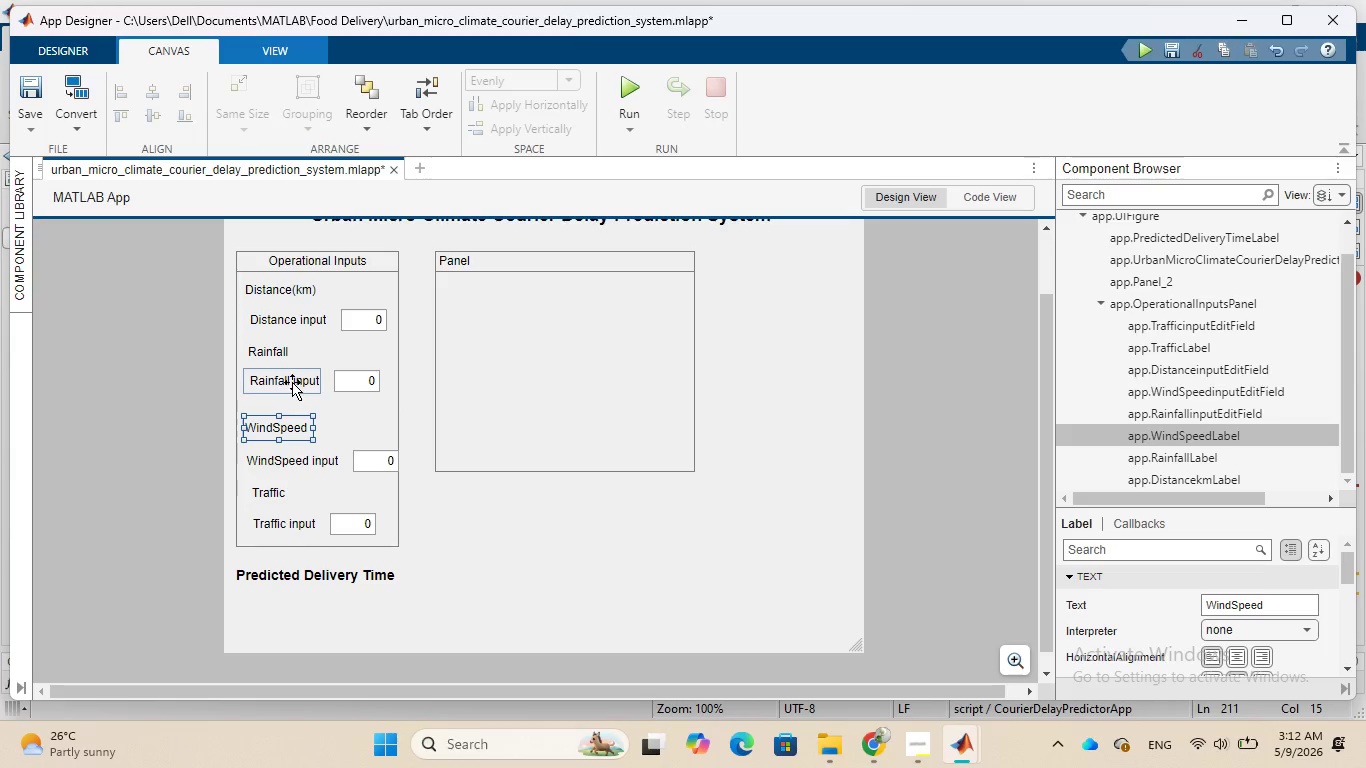 
left_click_drag(start_coordinate=[292, 382], to_coordinate=[290, 390])
 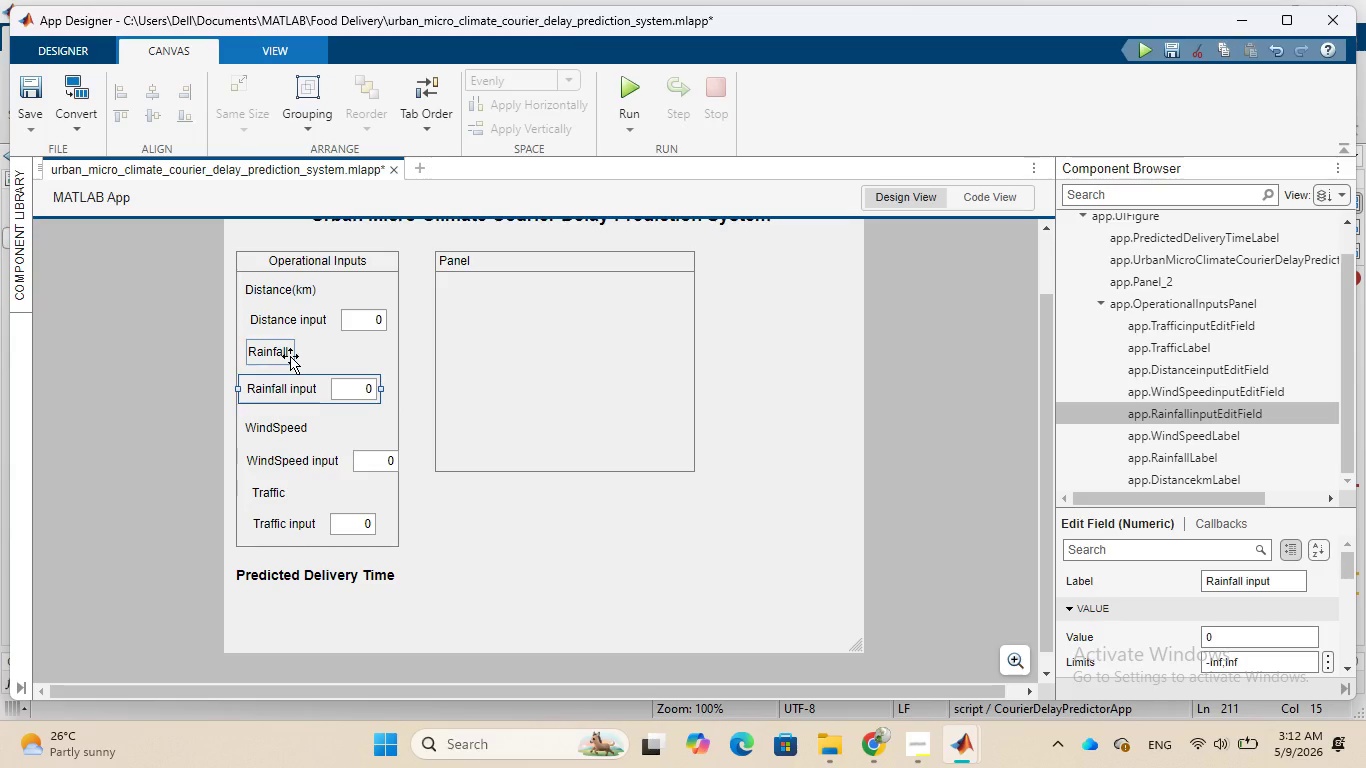 
left_click_drag(start_coordinate=[290, 356], to_coordinate=[290, 361])
 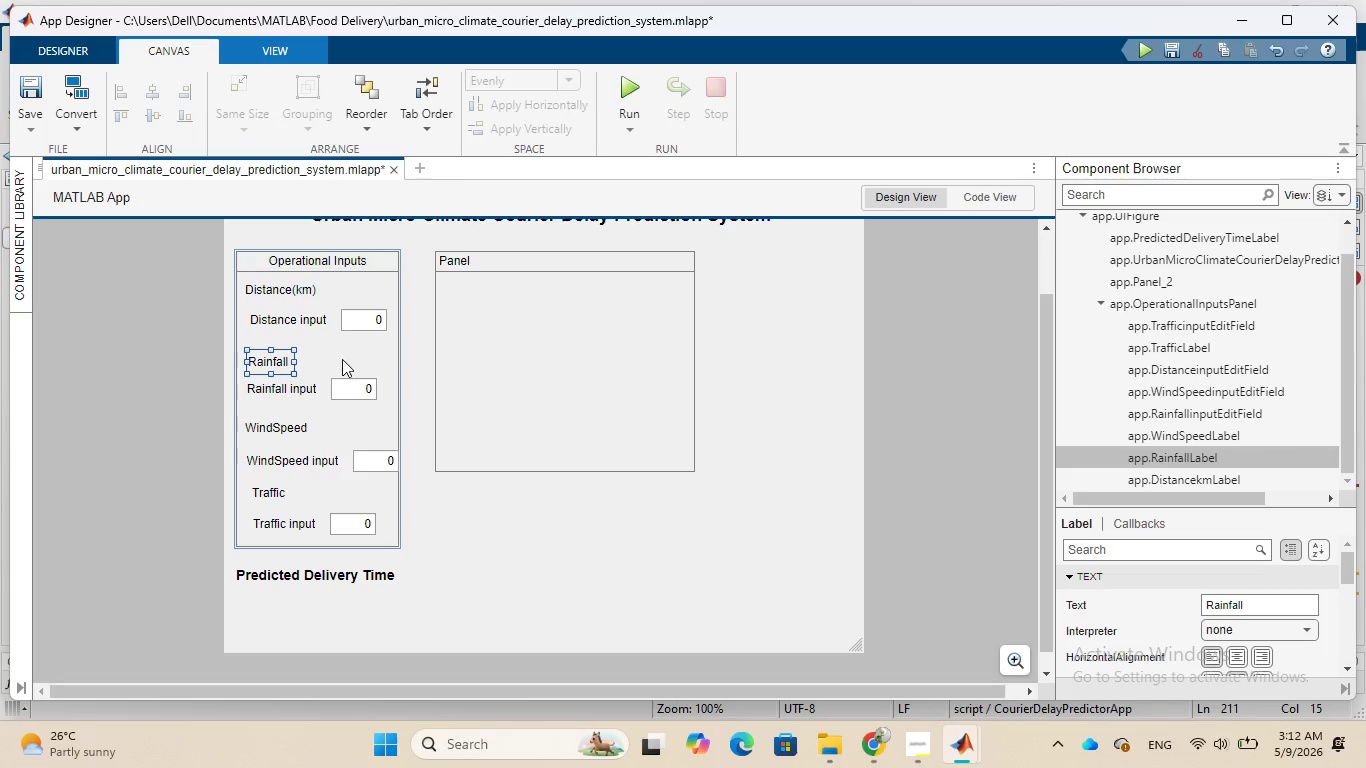 
left_click([346, 358])
 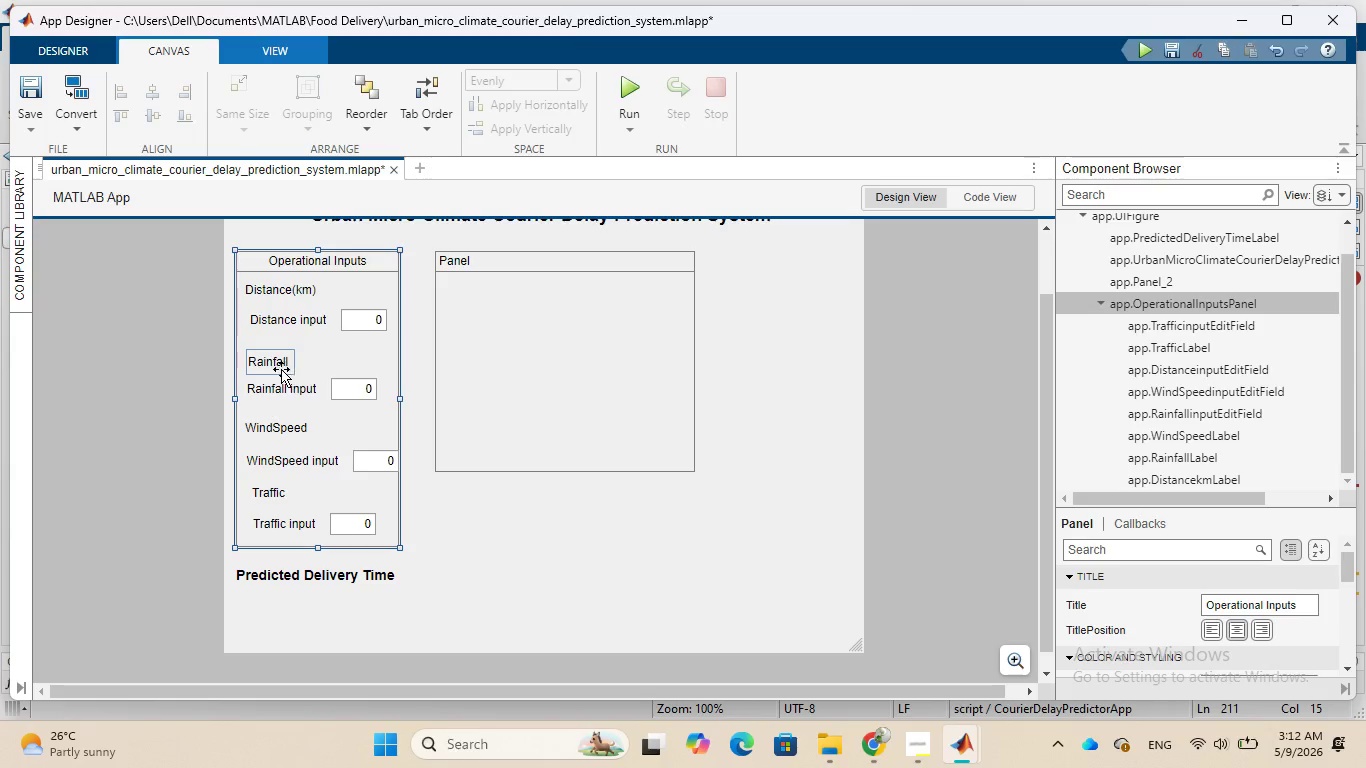 
left_click_drag(start_coordinate=[280, 367], to_coordinate=[278, 357])
 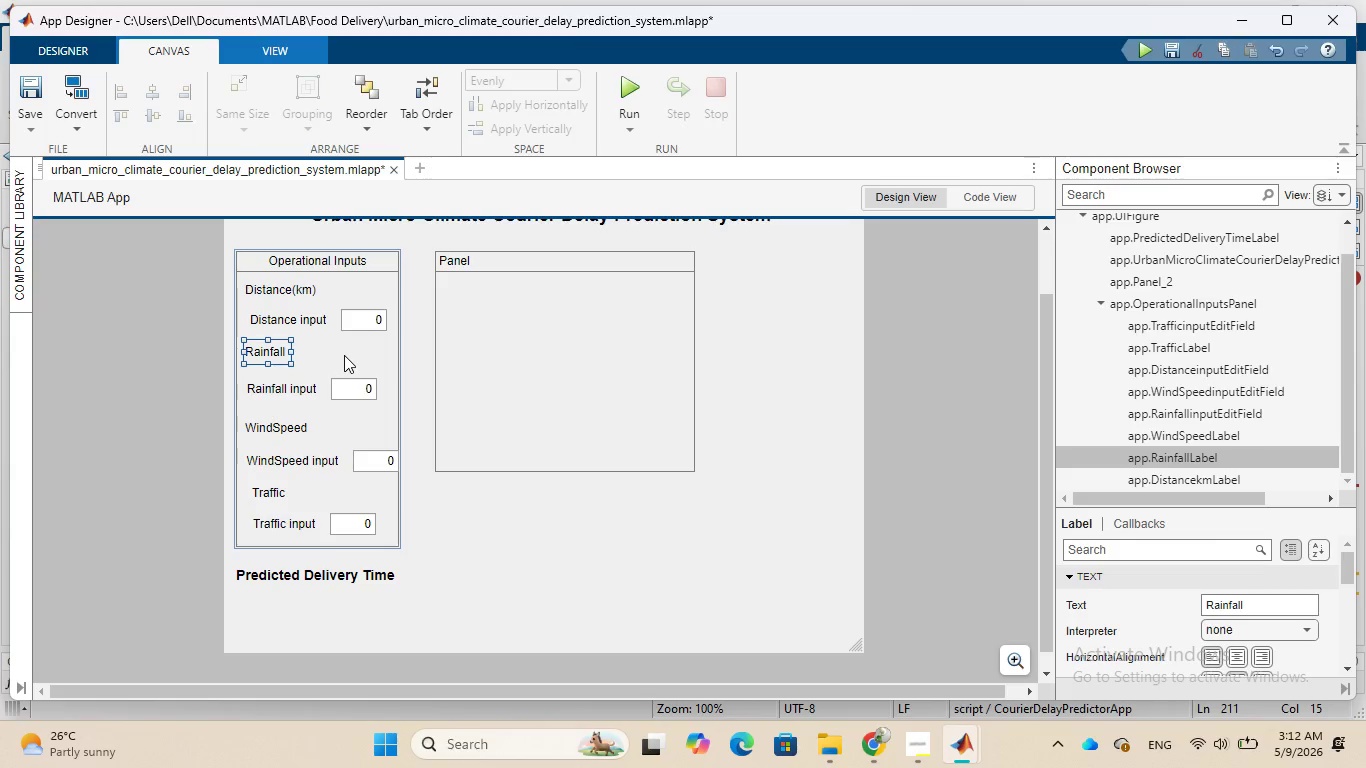 
left_click([344, 355])
 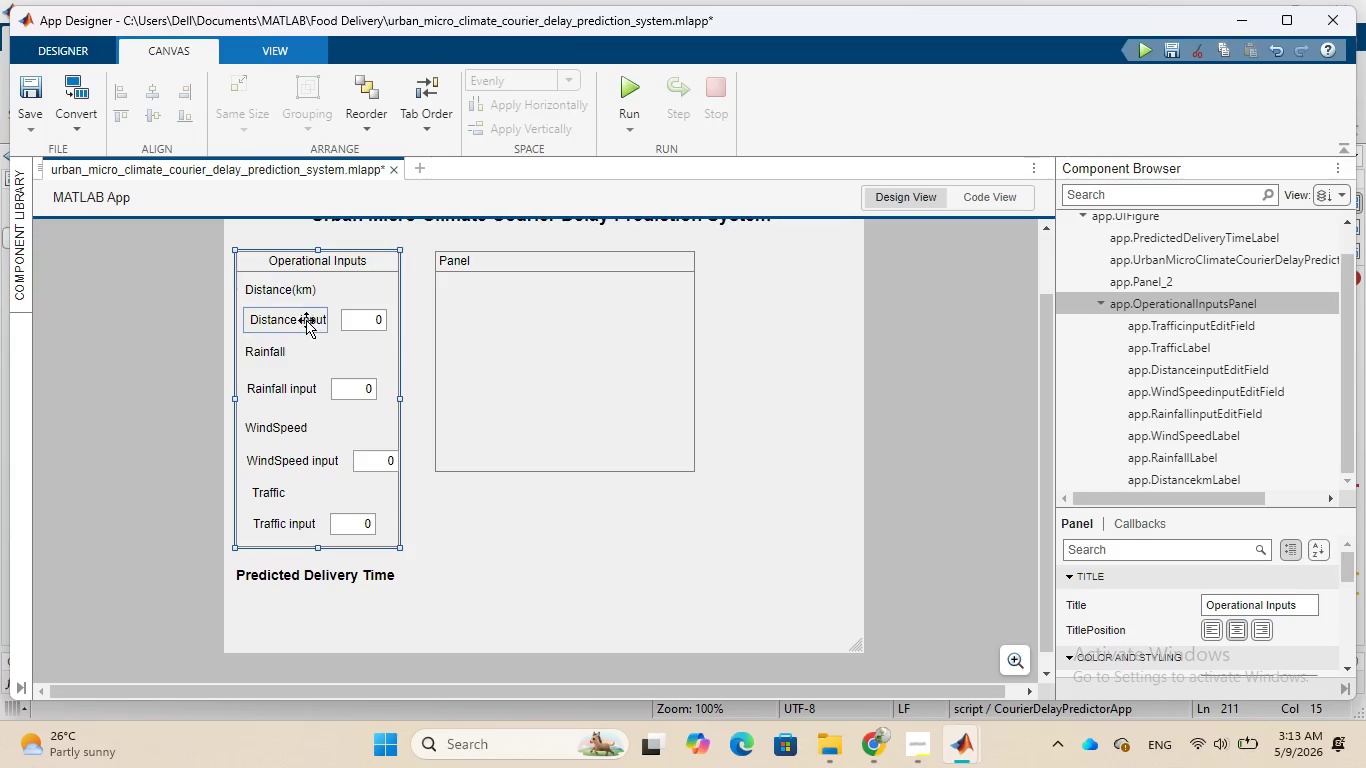 
left_click_drag(start_coordinate=[306, 320], to_coordinate=[299, 320])
 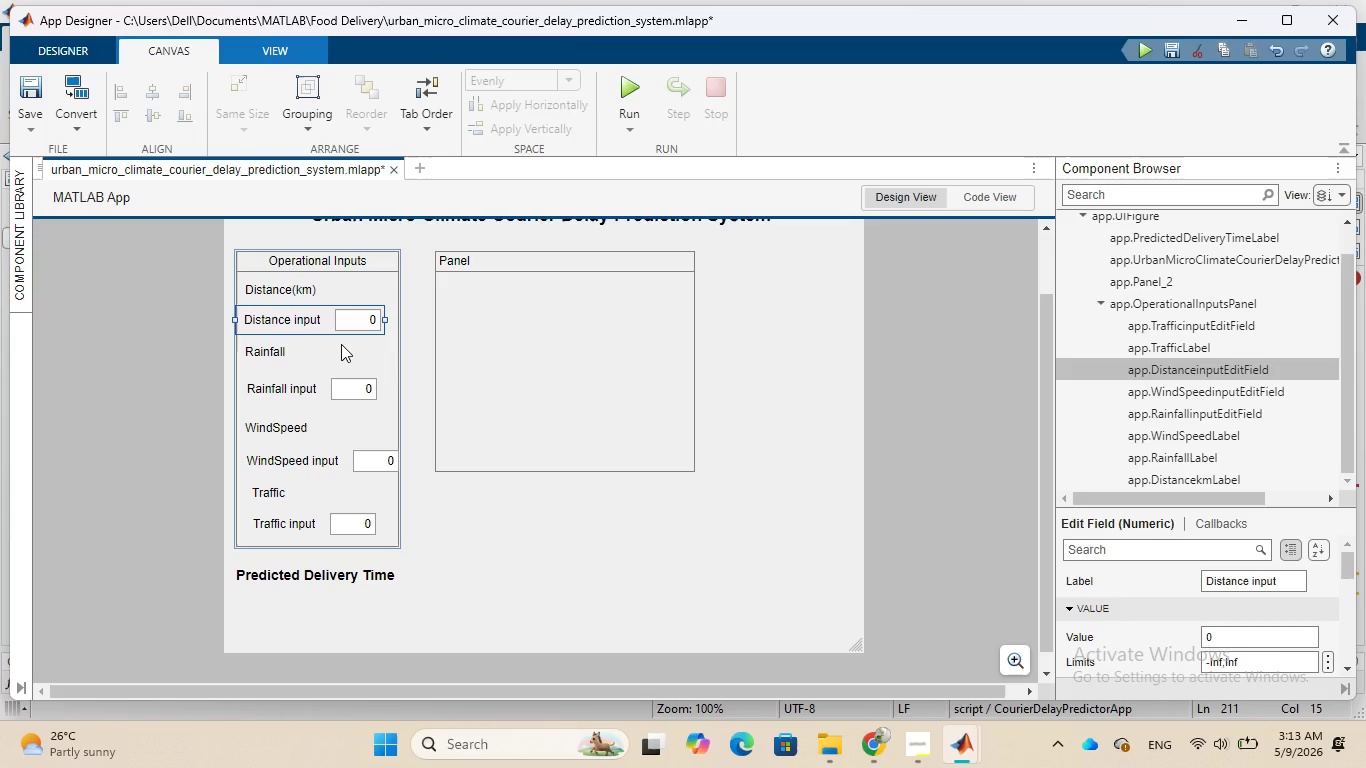 
left_click([341, 344])
 